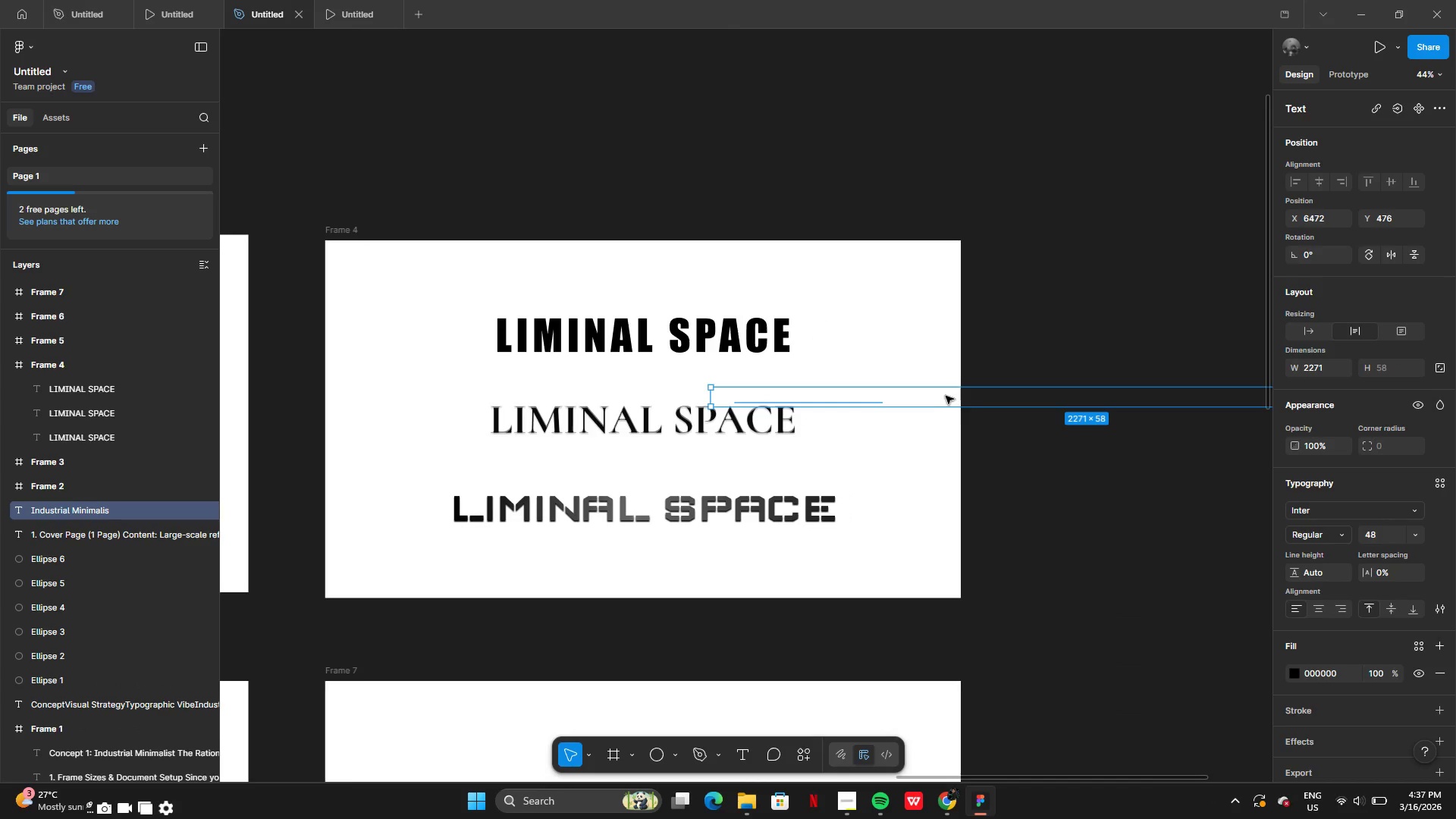 
left_click_drag(start_coordinate=[945, 396], to_coordinate=[914, 346])
 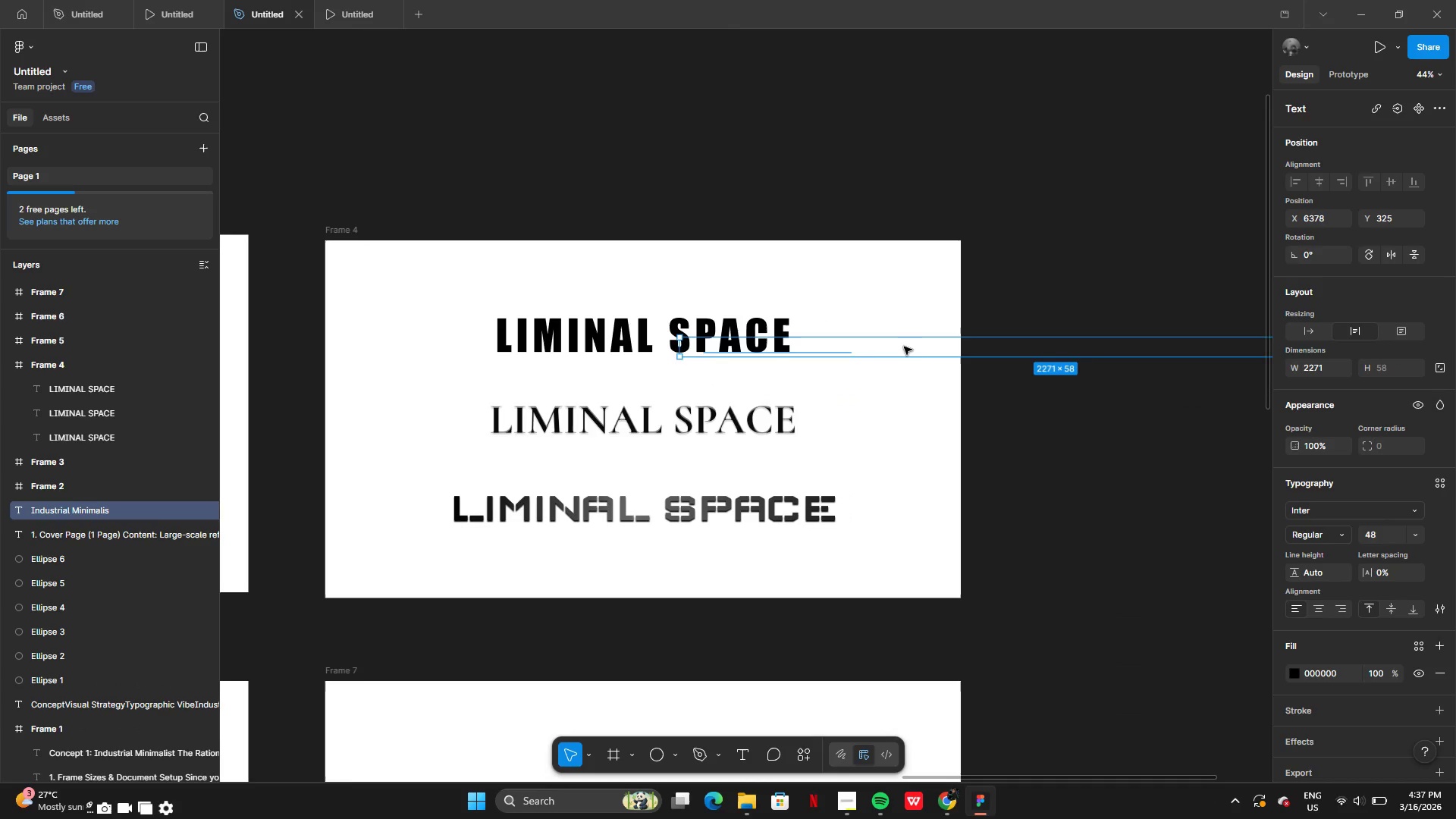 
left_click_drag(start_coordinate=[904, 347], to_coordinate=[894, 201])
 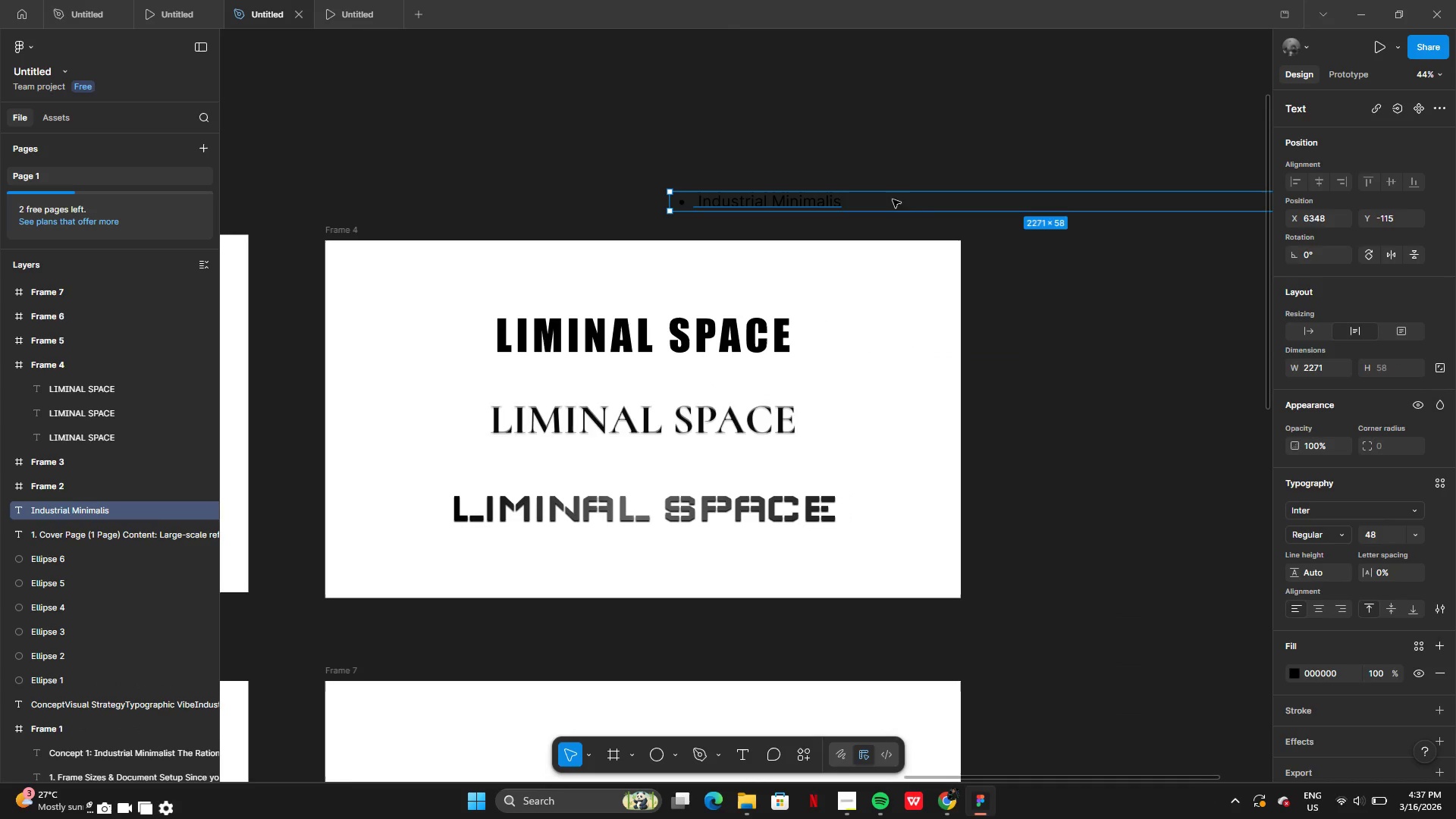 
left_click_drag(start_coordinate=[893, 199], to_coordinate=[893, 329])
 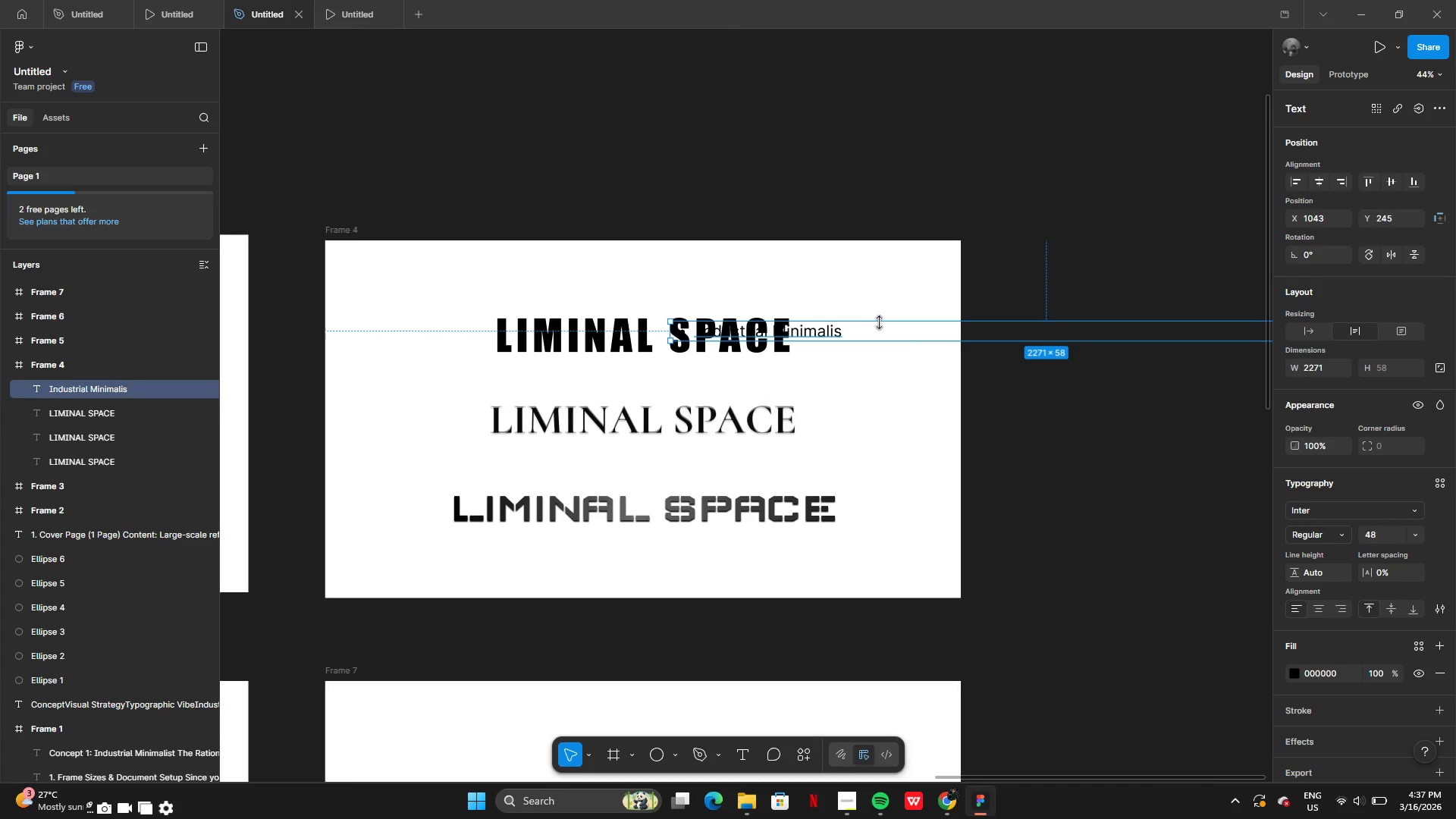 
left_click_drag(start_coordinate=[878, 323], to_coordinate=[813, 356])
 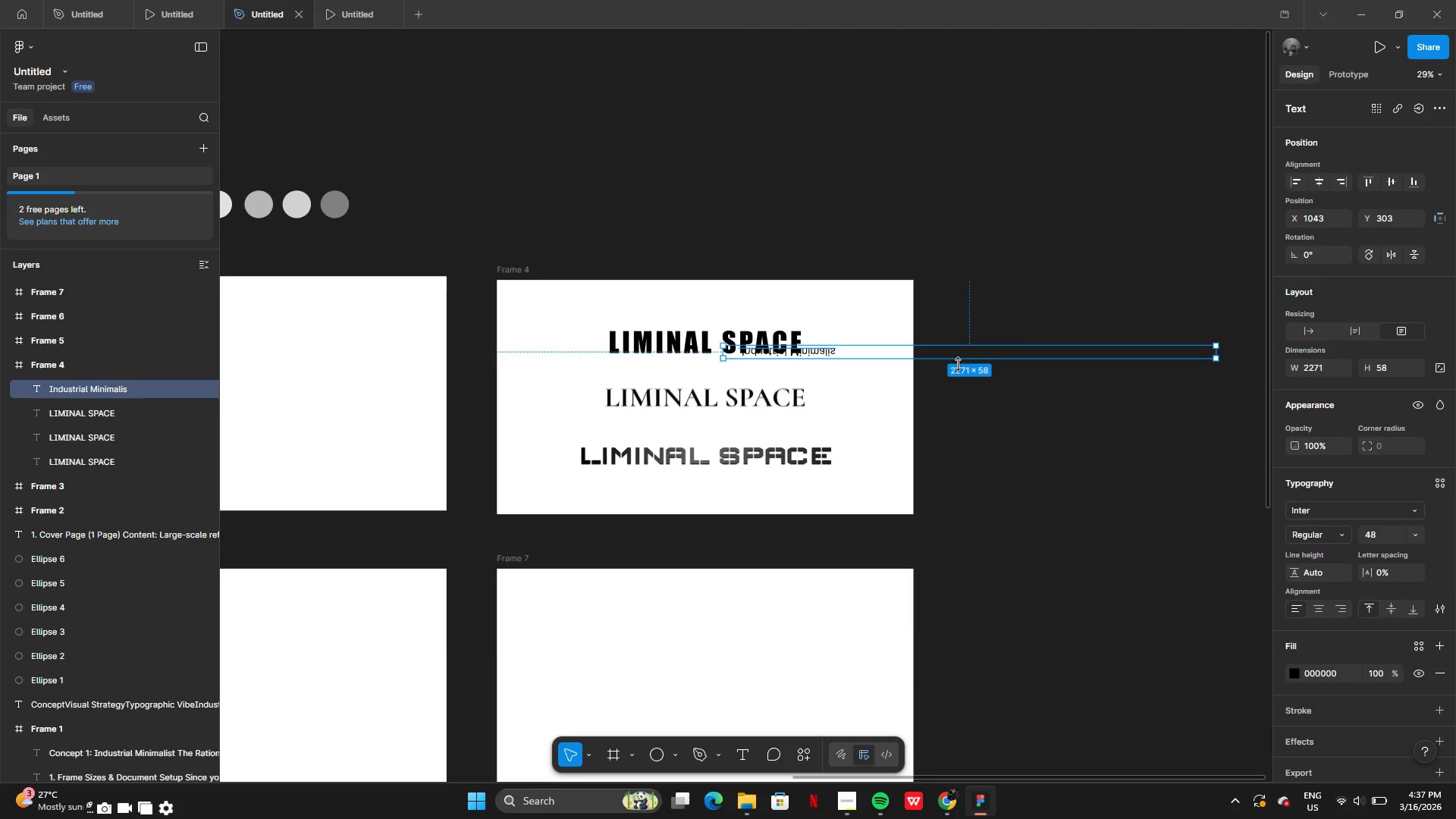 
key(Control+Z)
 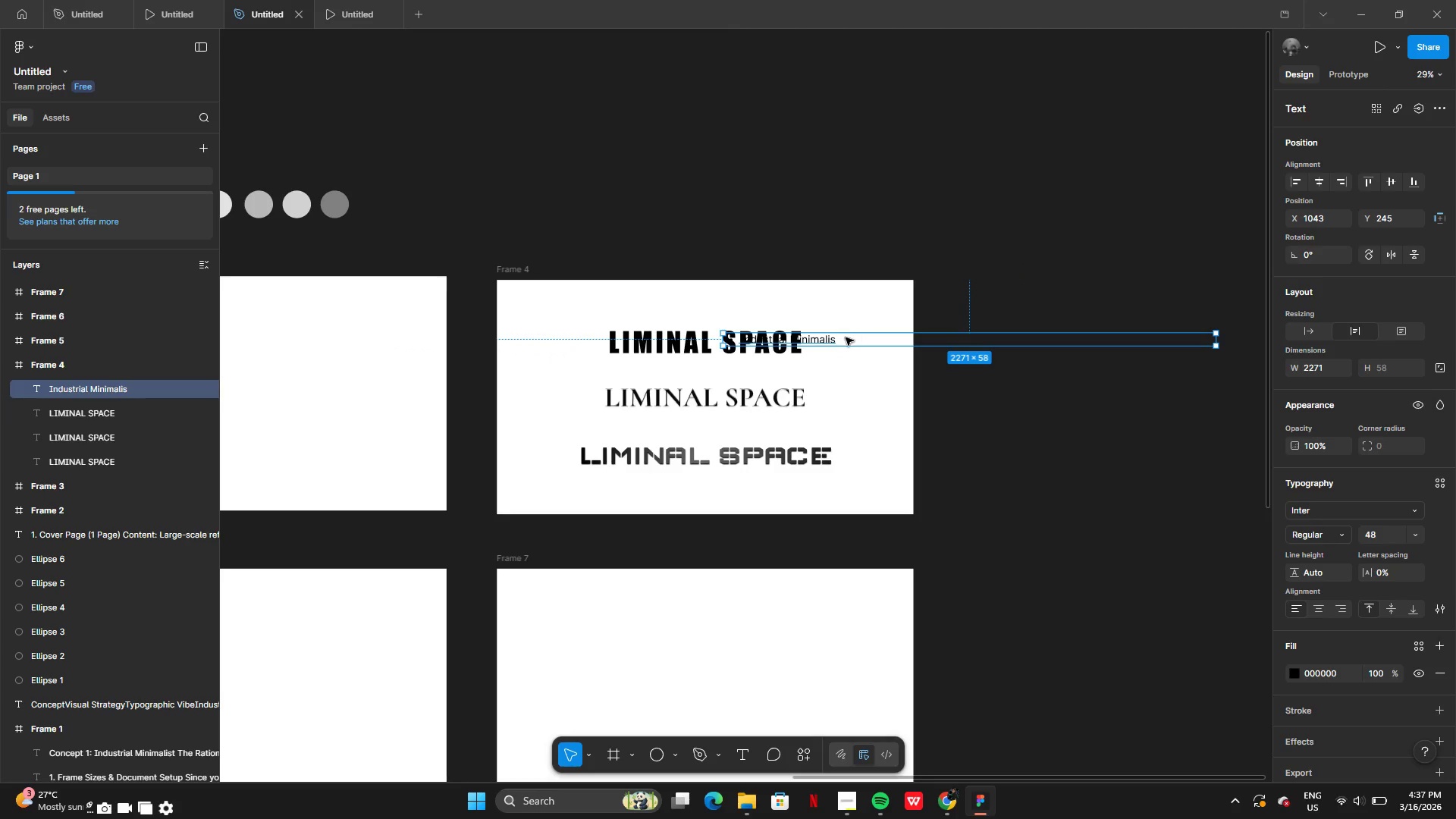 
left_click_drag(start_coordinate=[846, 337], to_coordinate=[765, 358])
 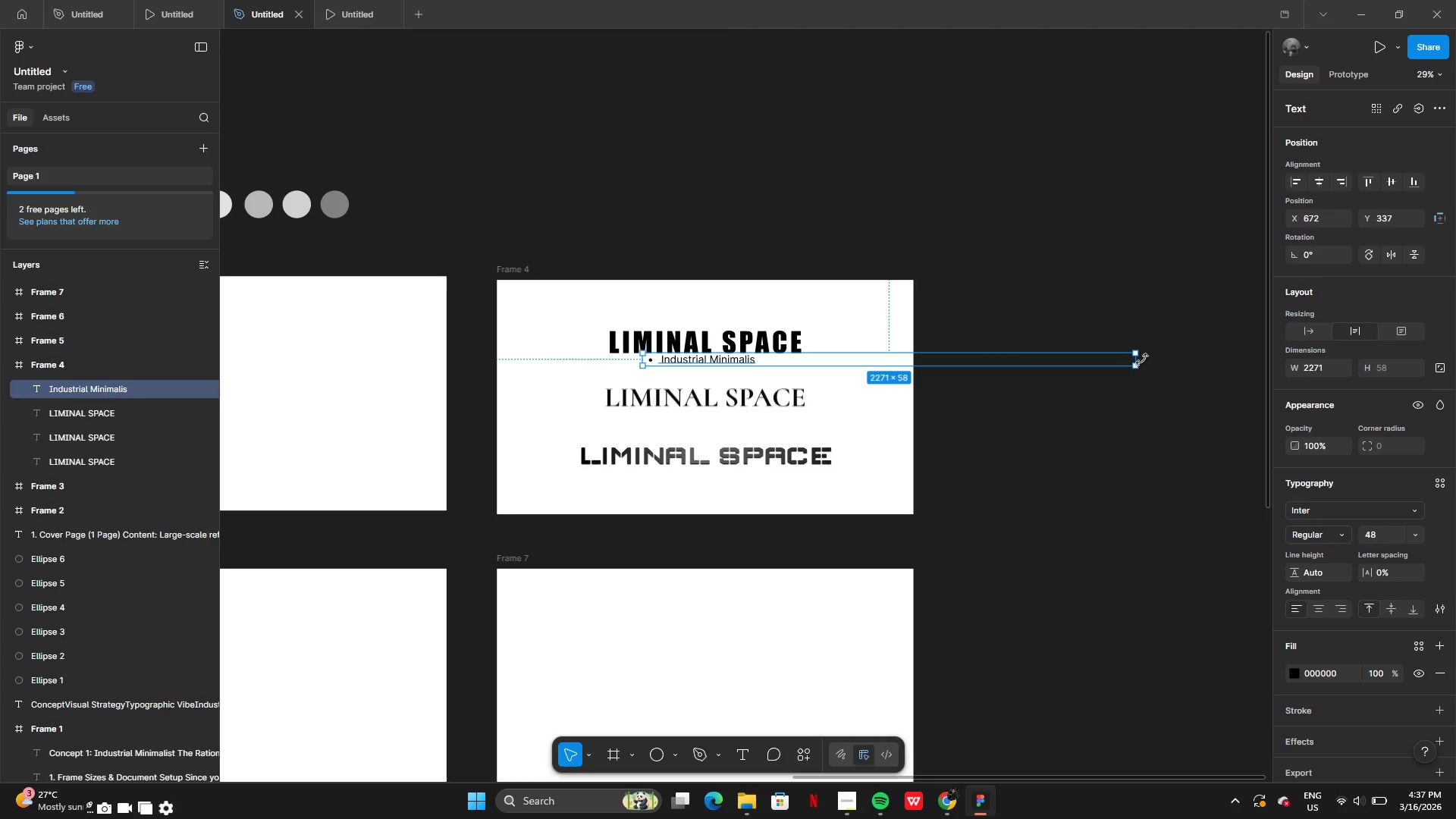 
left_click_drag(start_coordinate=[1141, 358], to_coordinate=[765, 345])
 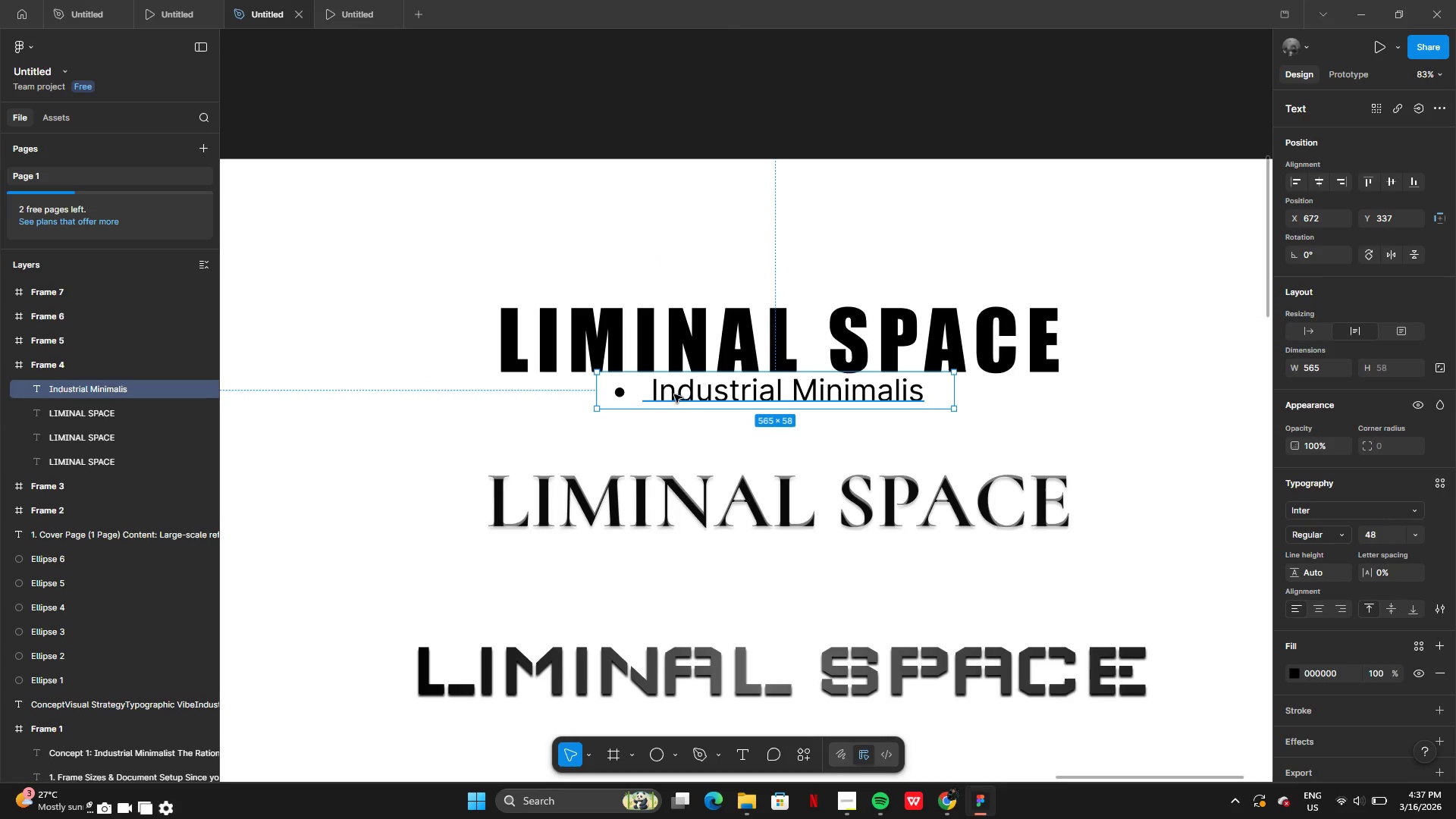 
double_click([632, 394])
 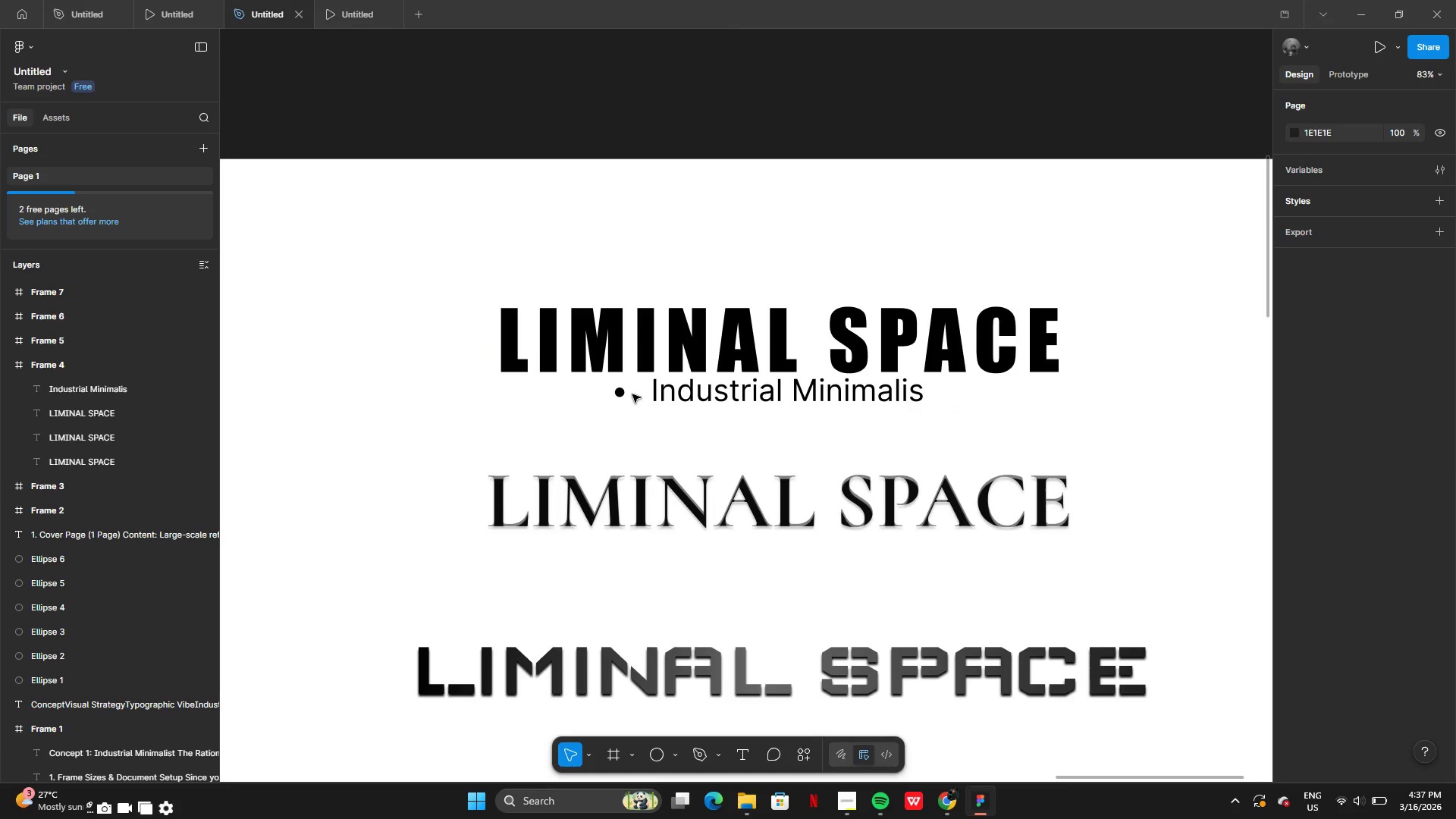 
triple_click([632, 394])
 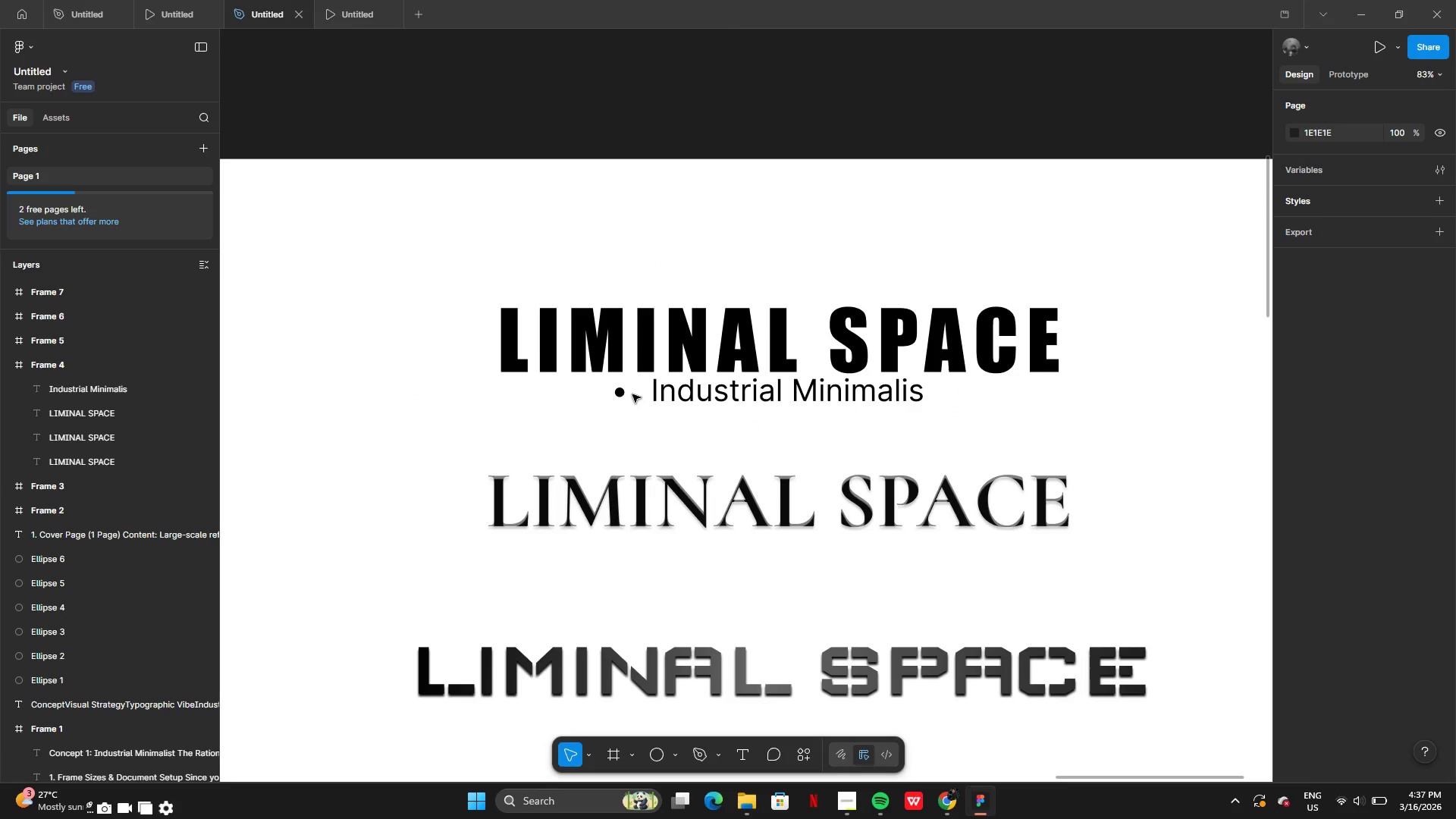 
triple_click([632, 394])
 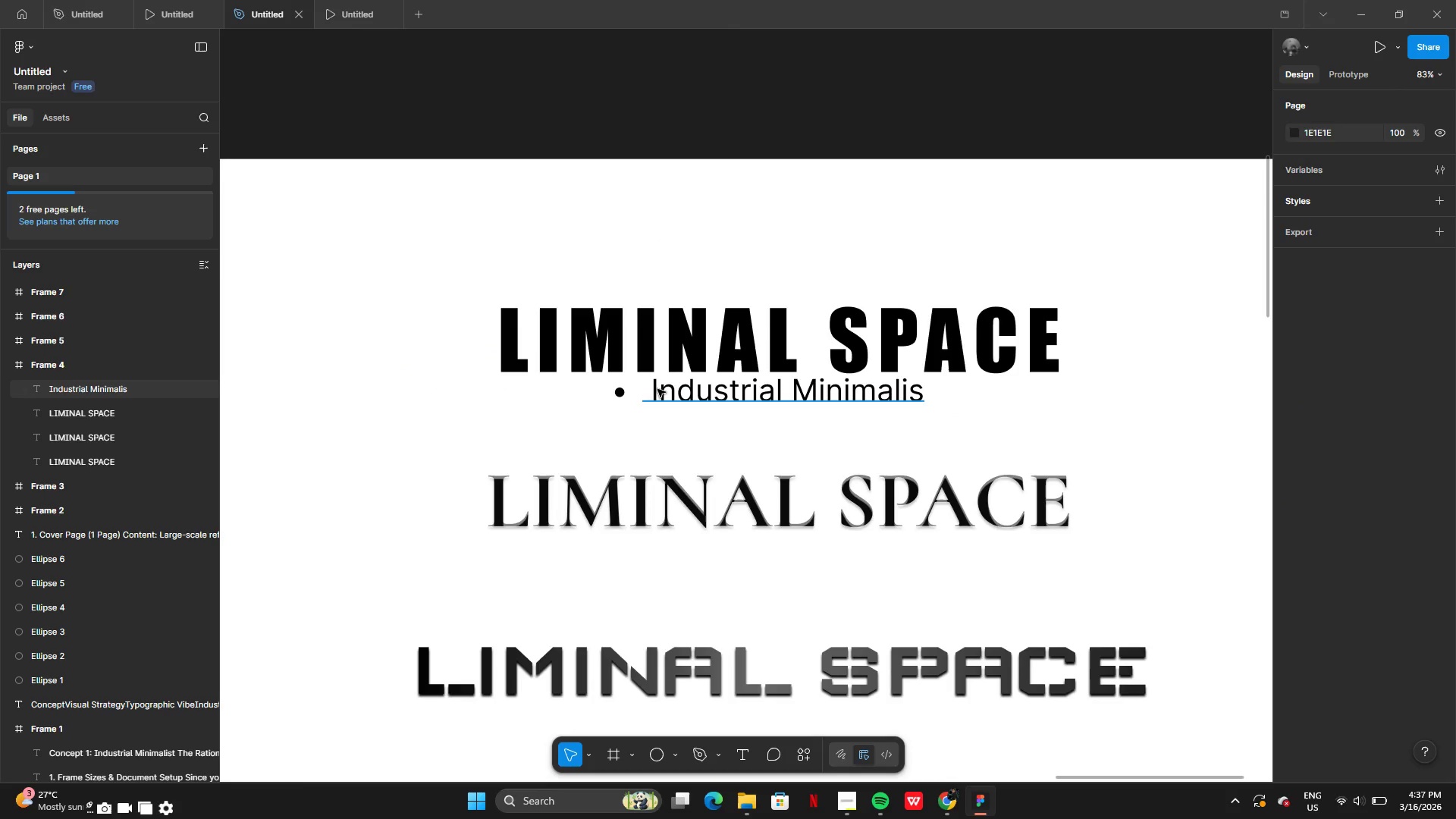 
triple_click([657, 389])
 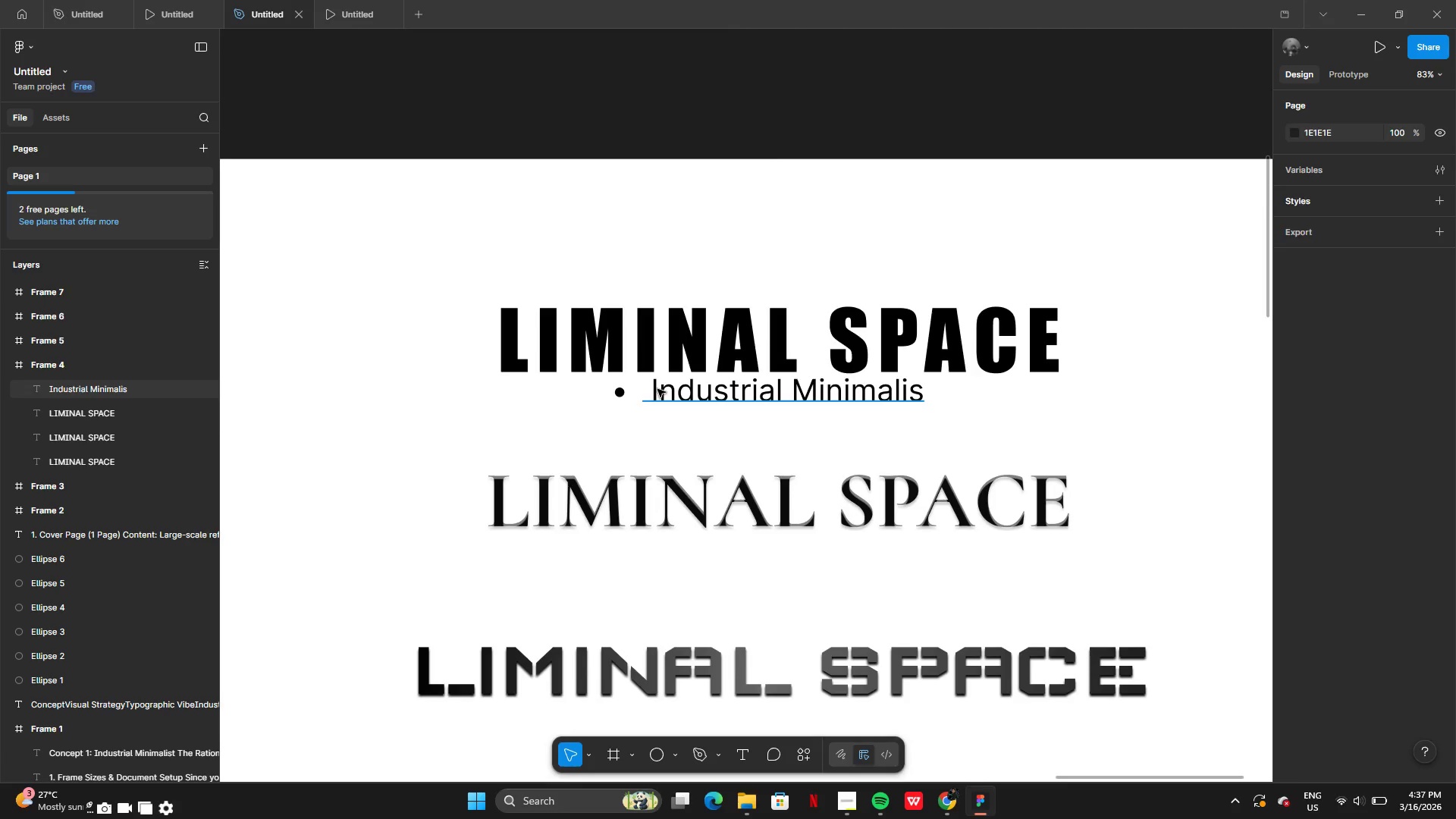 
triple_click([657, 389])
 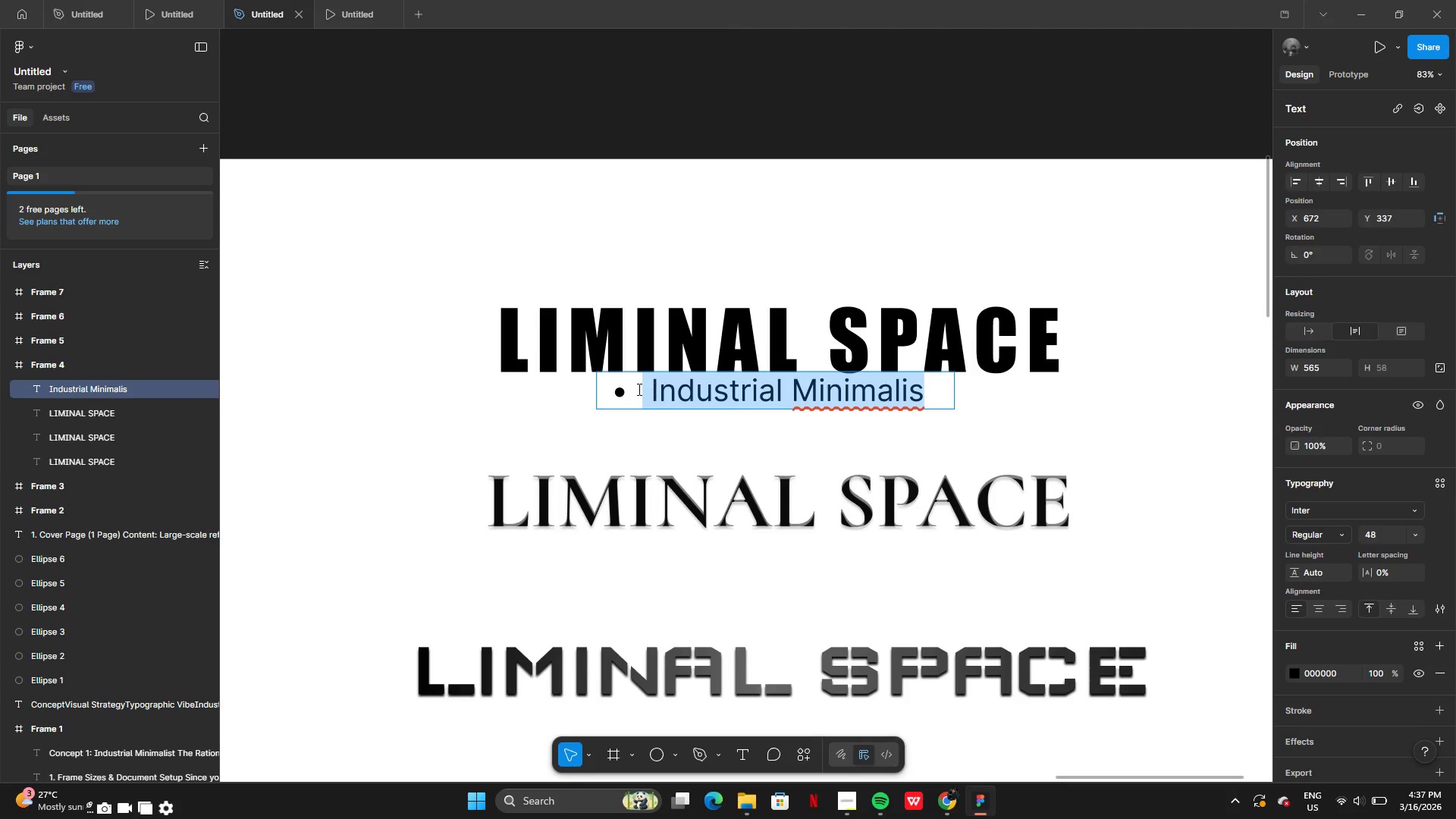 
left_click([635, 389])
 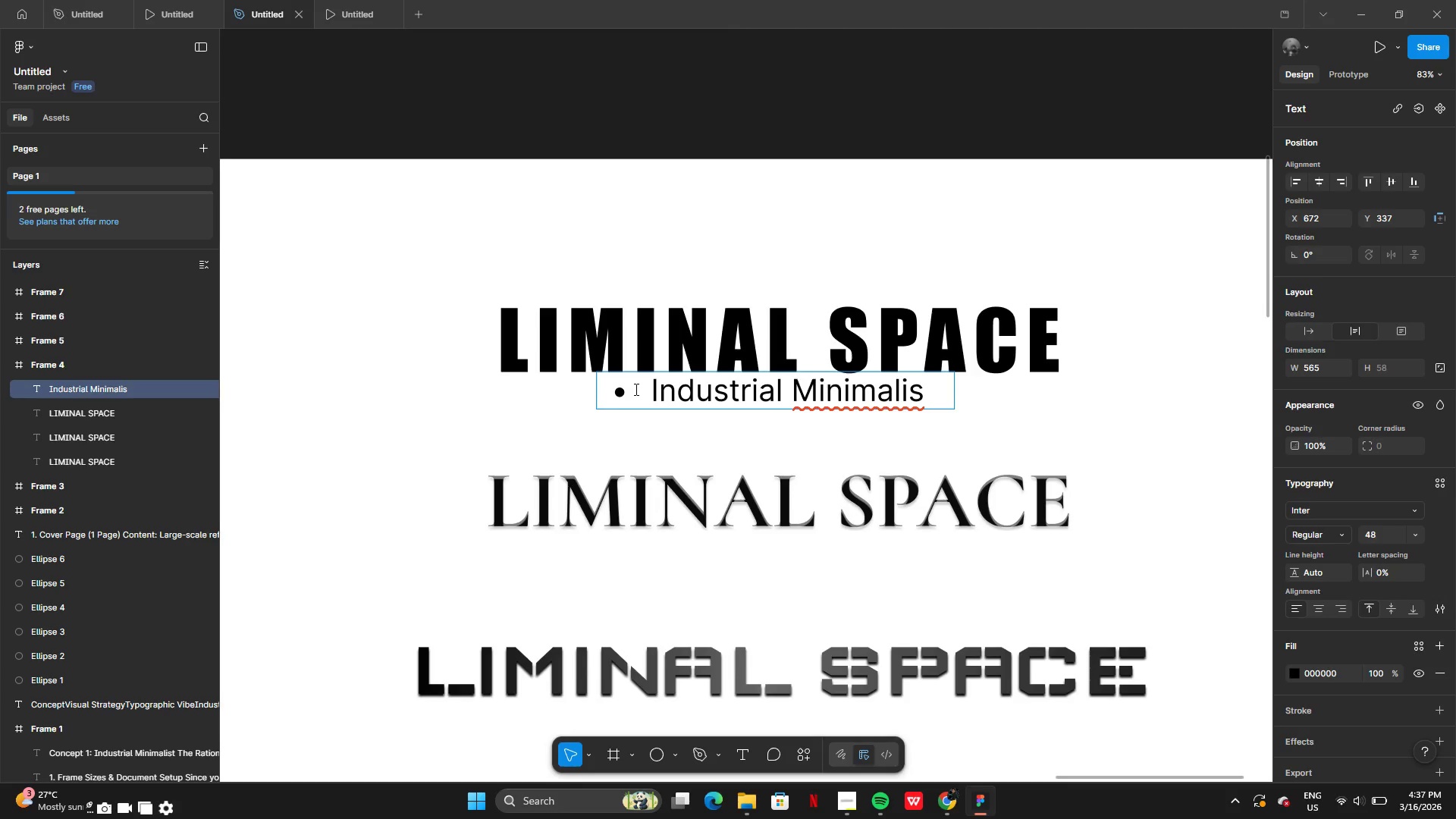 
key(Backspace)
 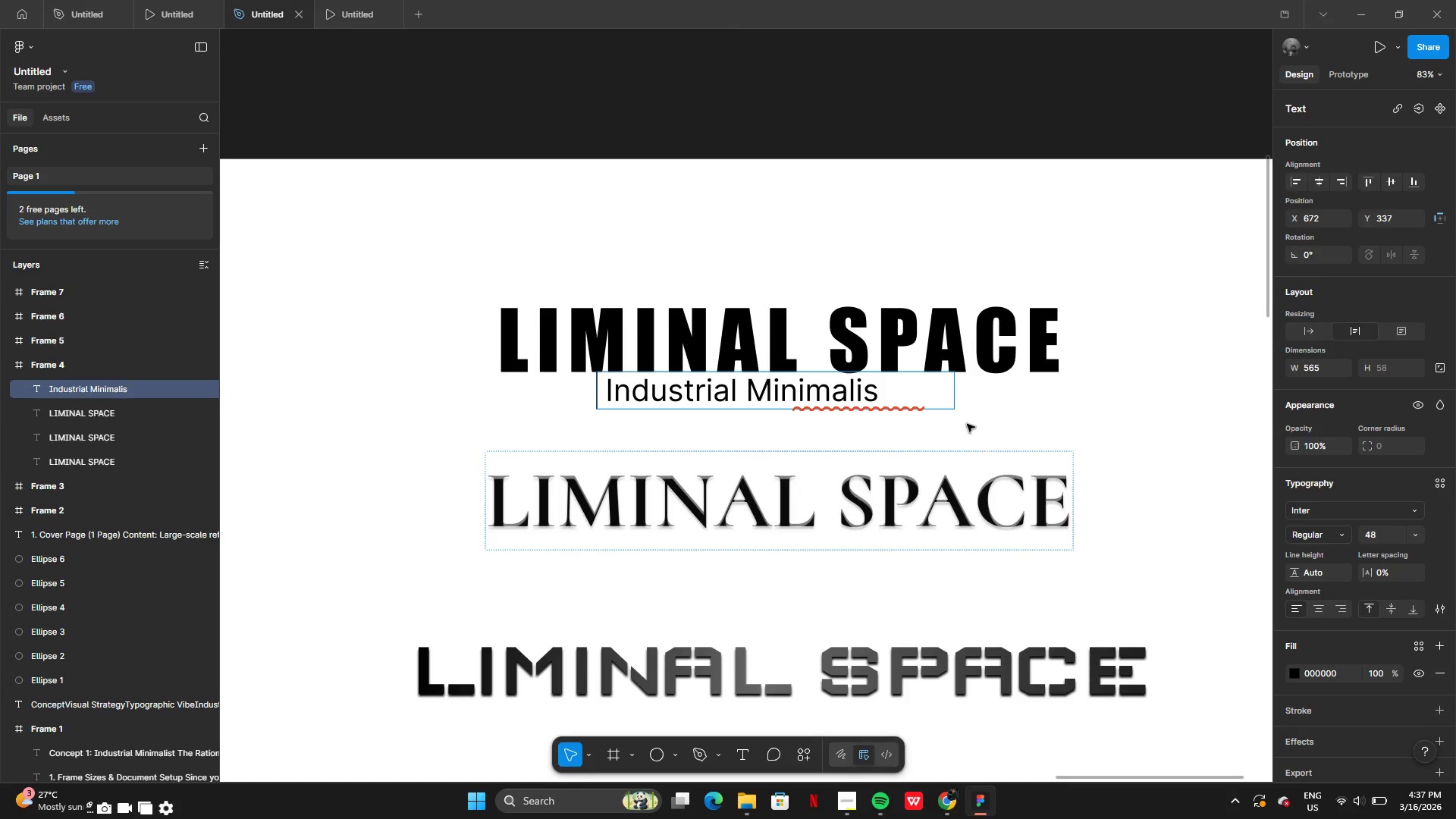 
left_click([968, 422])
 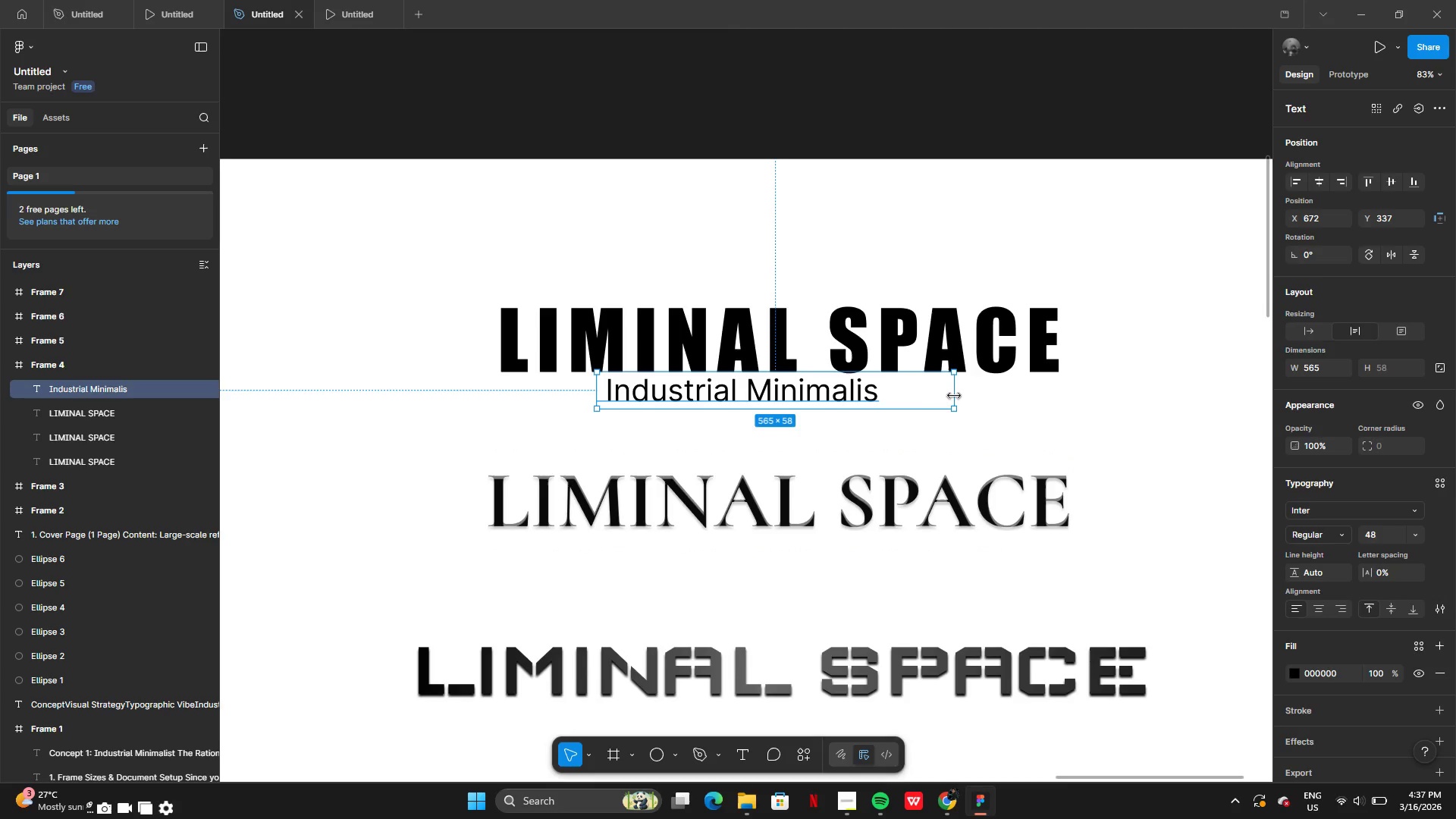 
left_click_drag(start_coordinate=[954, 396], to_coordinate=[876, 386])
 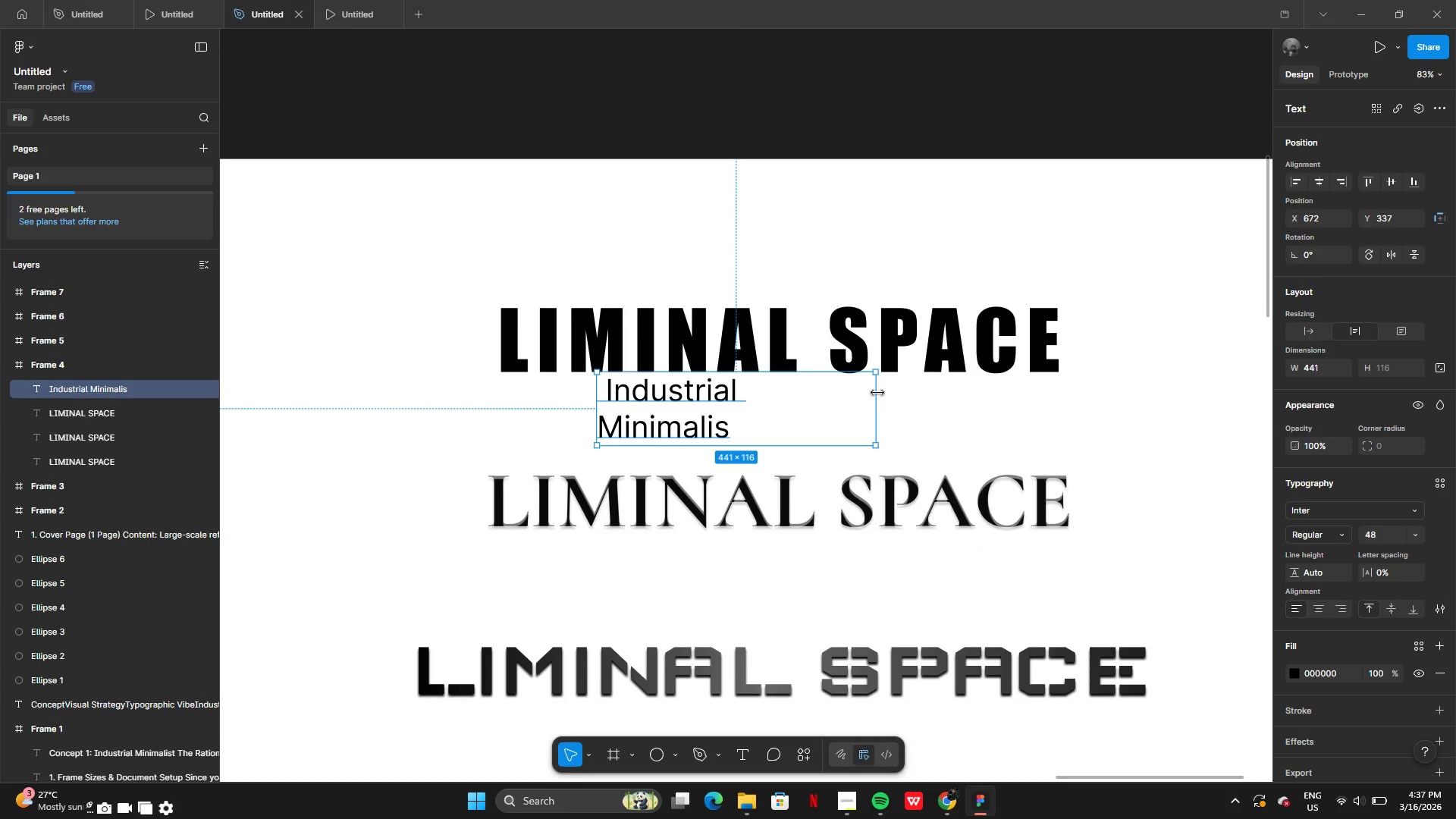 
left_click_drag(start_coordinate=[877, 393], to_coordinate=[886, 394])
 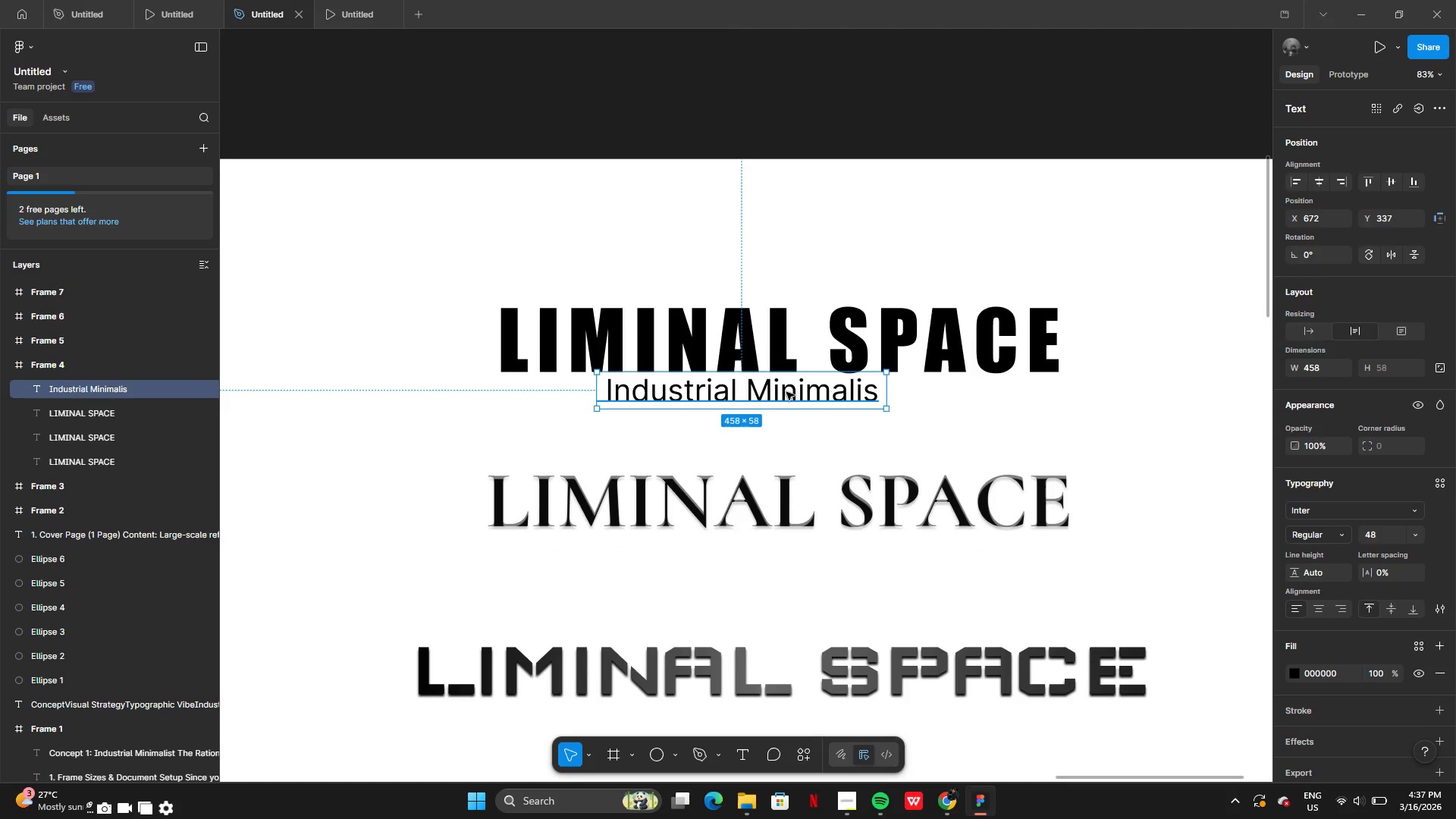 
left_click_drag(start_coordinate=[786, 392], to_coordinate=[821, 397])
 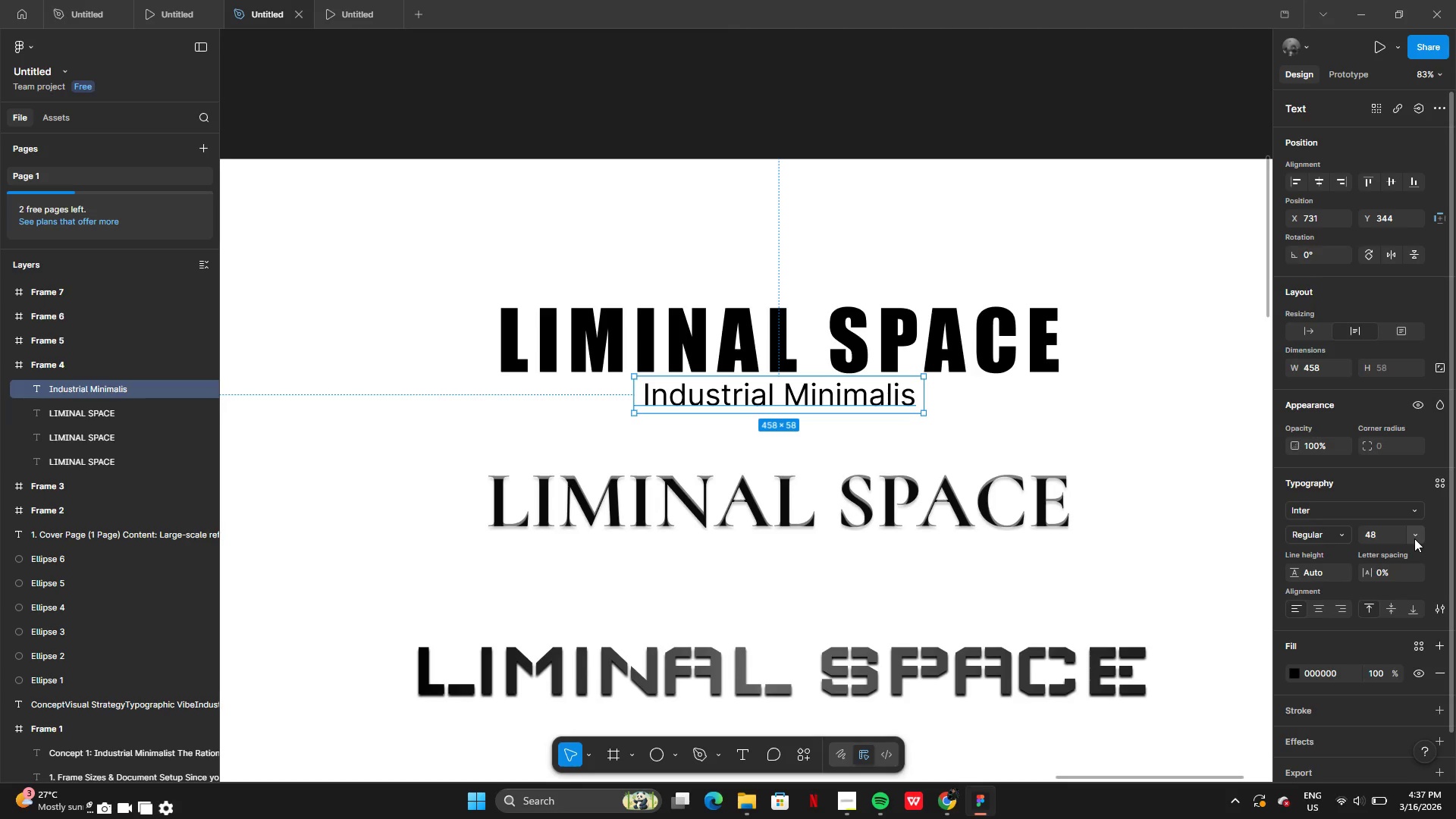 
left_click([1414, 537])
 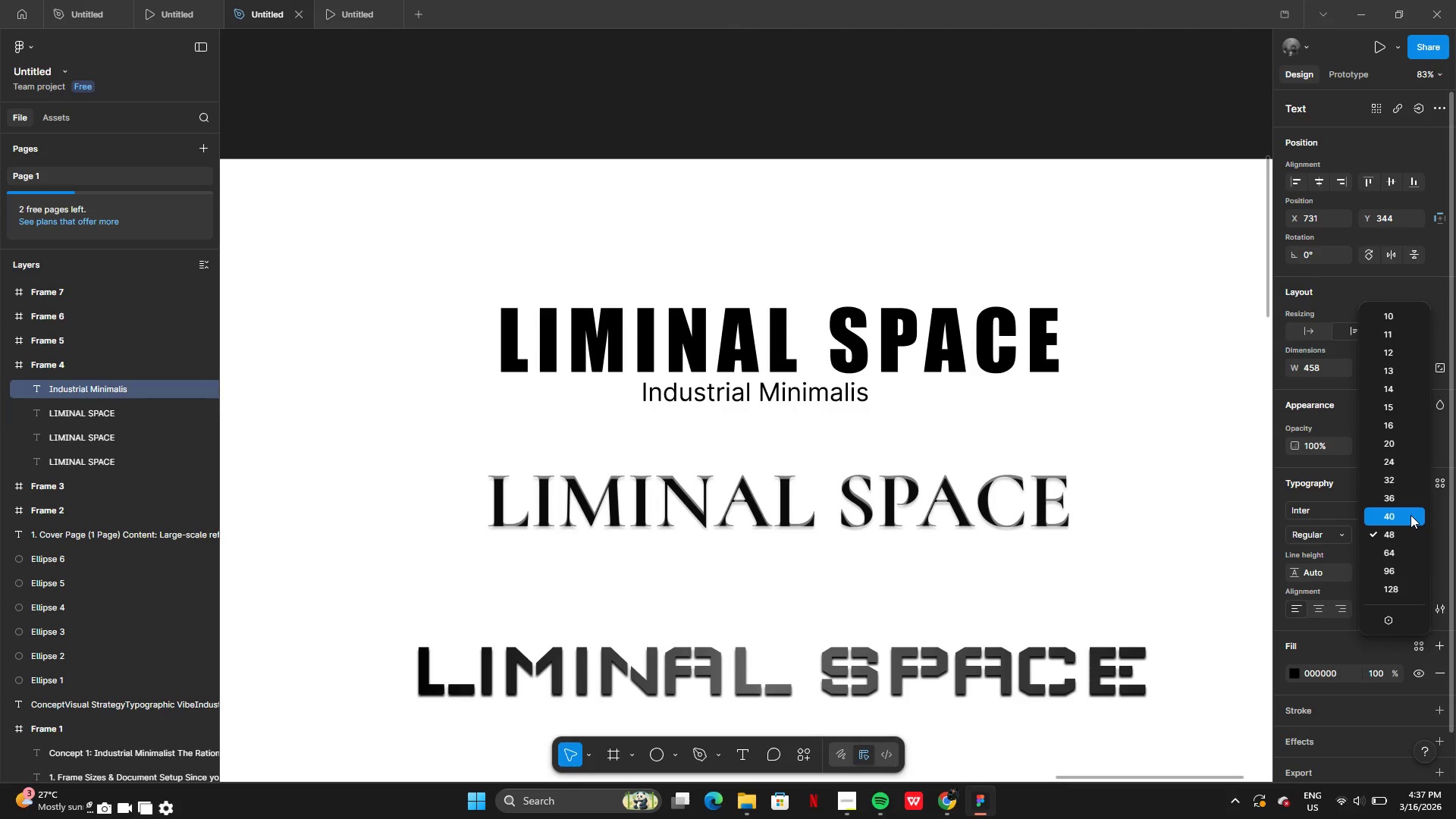 
left_click([1410, 515])
 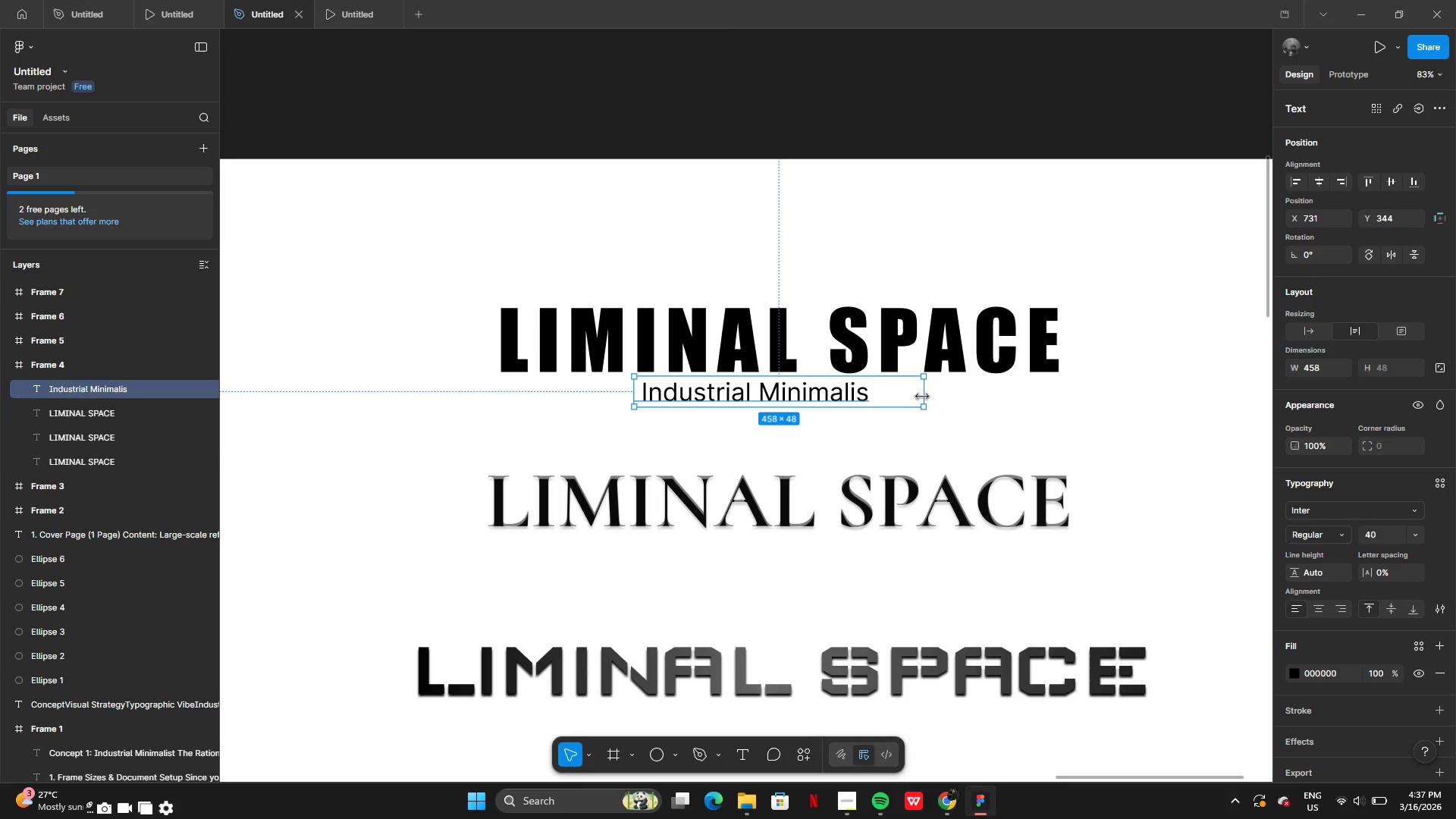 
left_click_drag(start_coordinate=[927, 395], to_coordinate=[876, 390])
 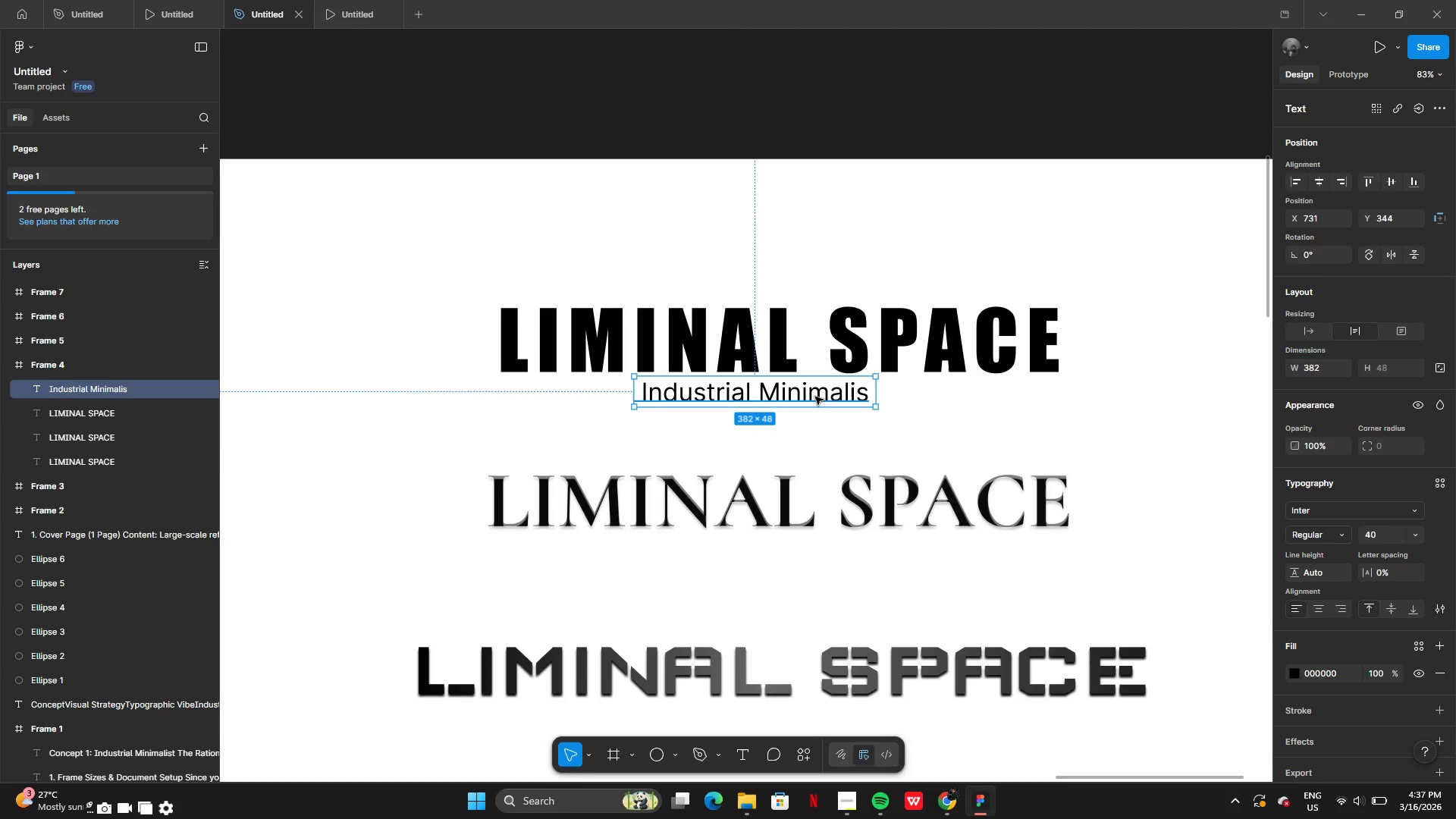 
left_click_drag(start_coordinate=[815, 397], to_coordinate=[858, 402])
 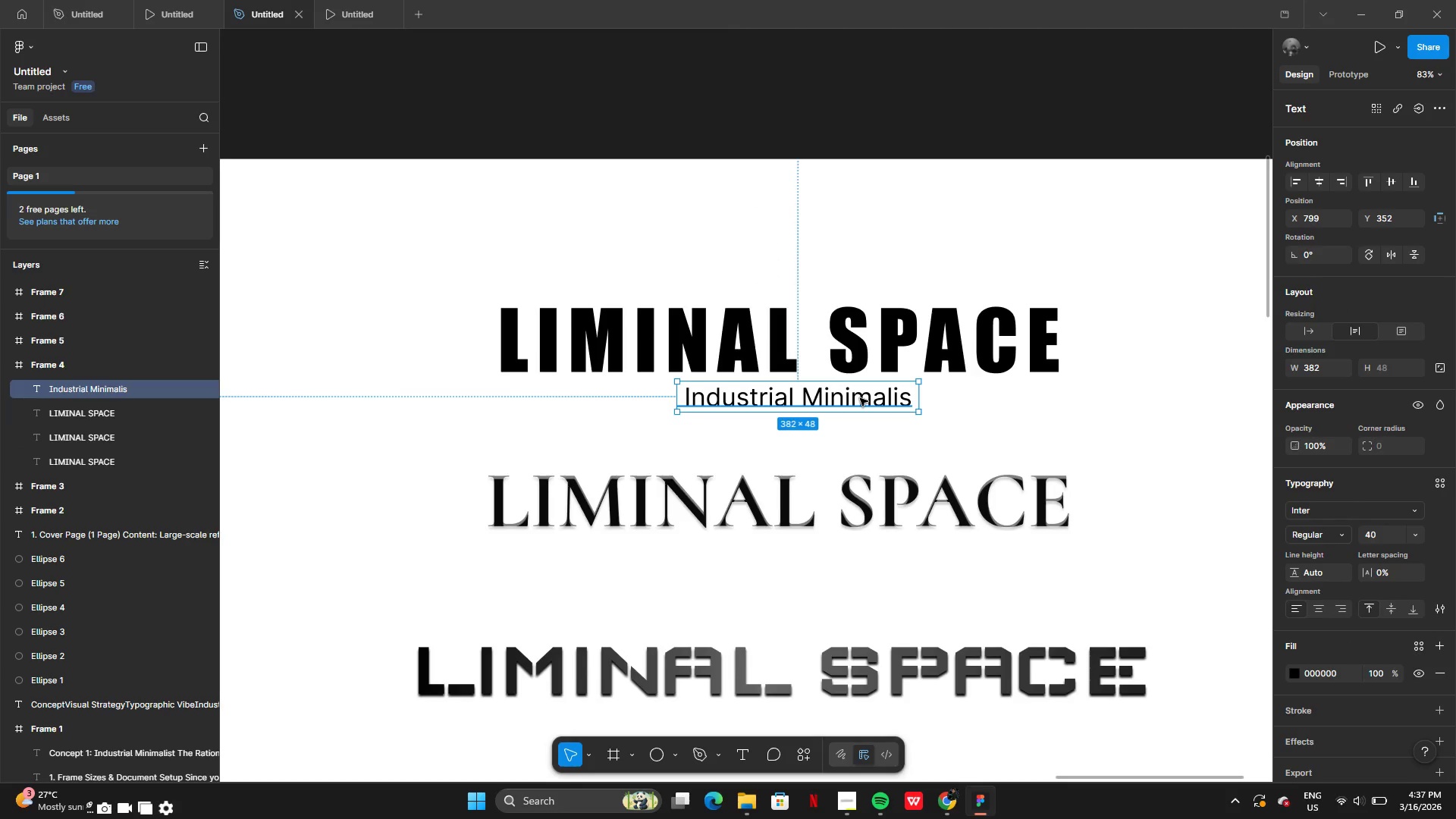 
left_click_drag(start_coordinate=[860, 398], to_coordinate=[841, 400])
 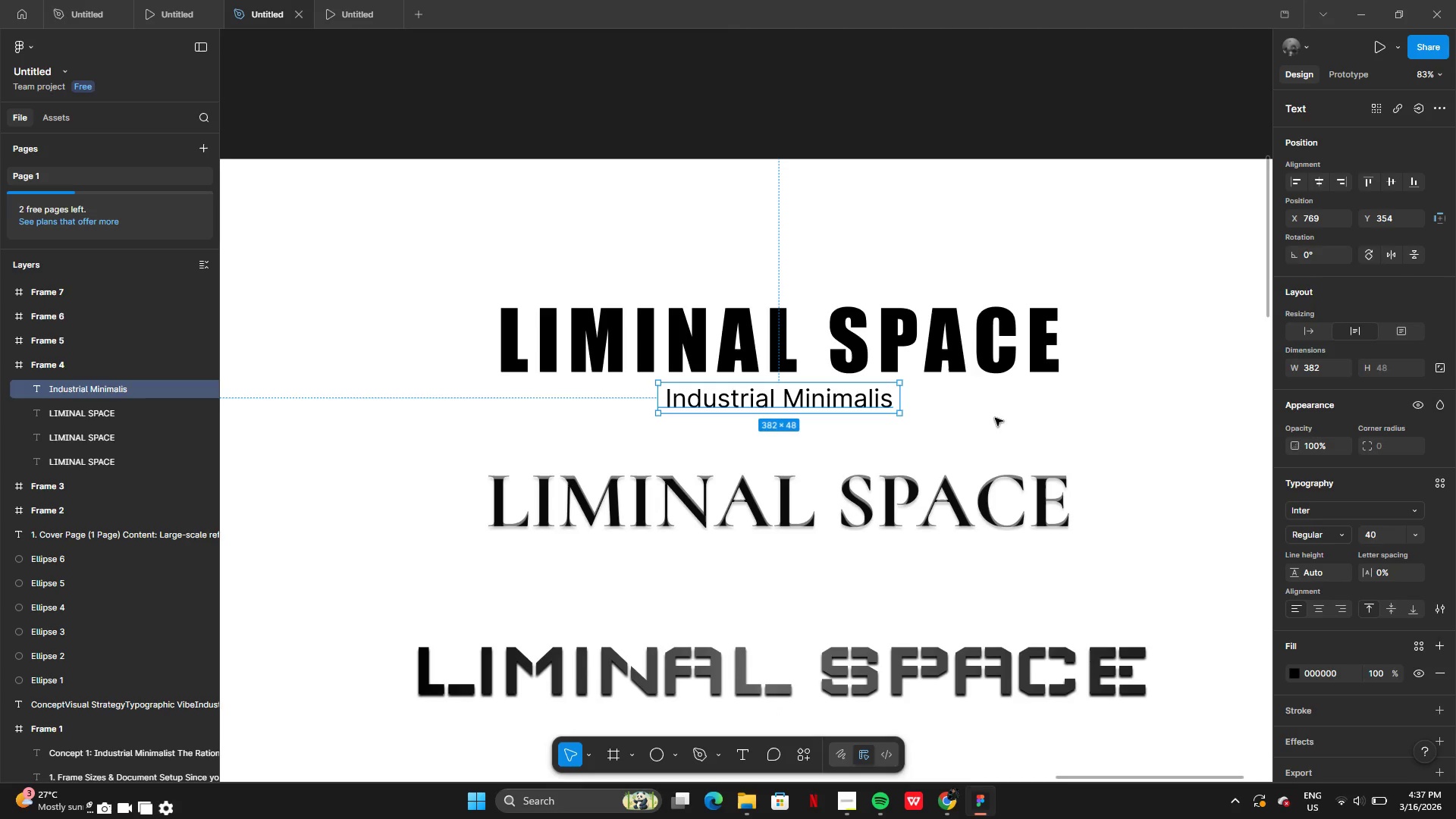 
left_click([996, 418])
 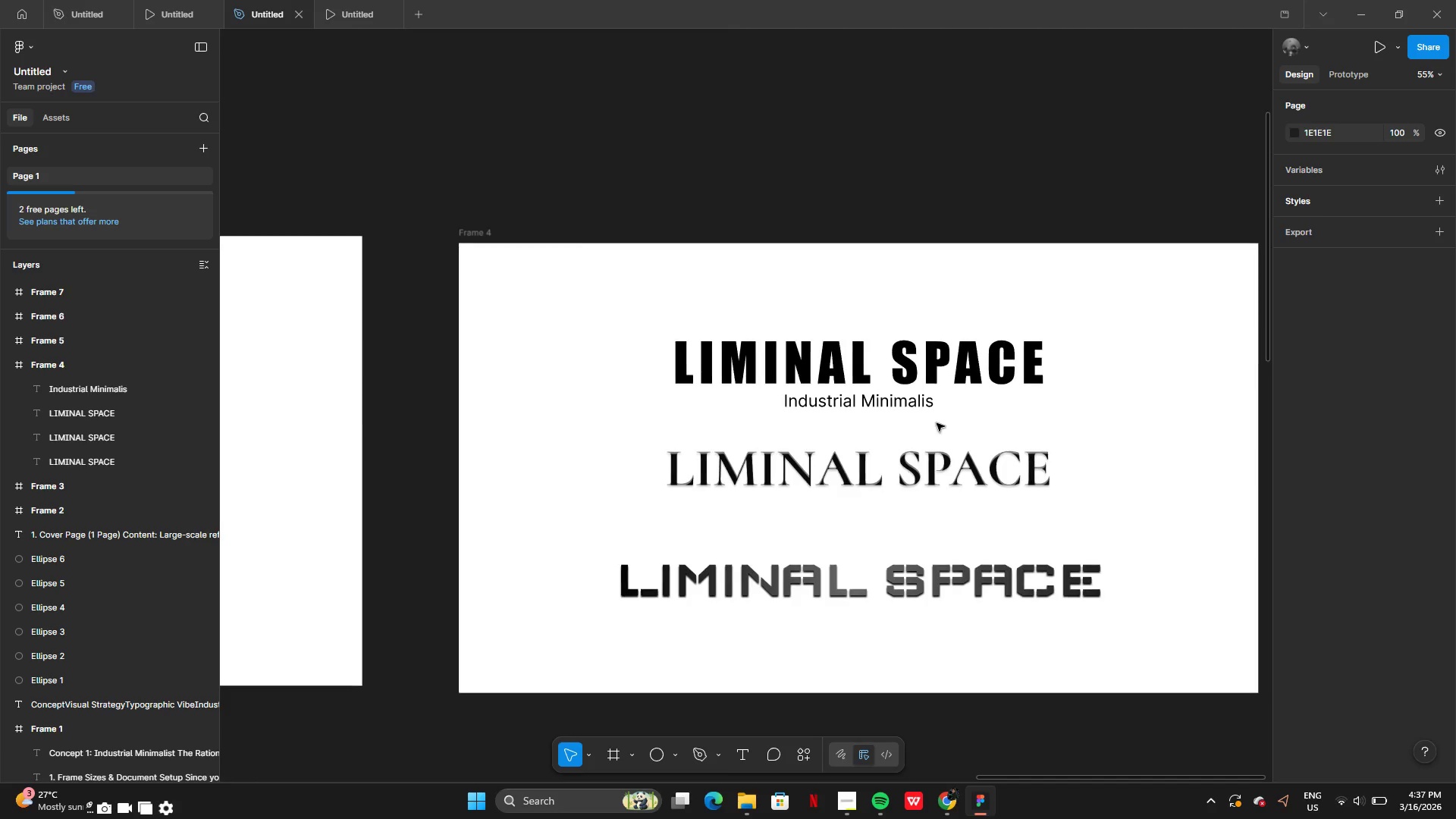 
left_click([880, 401])
 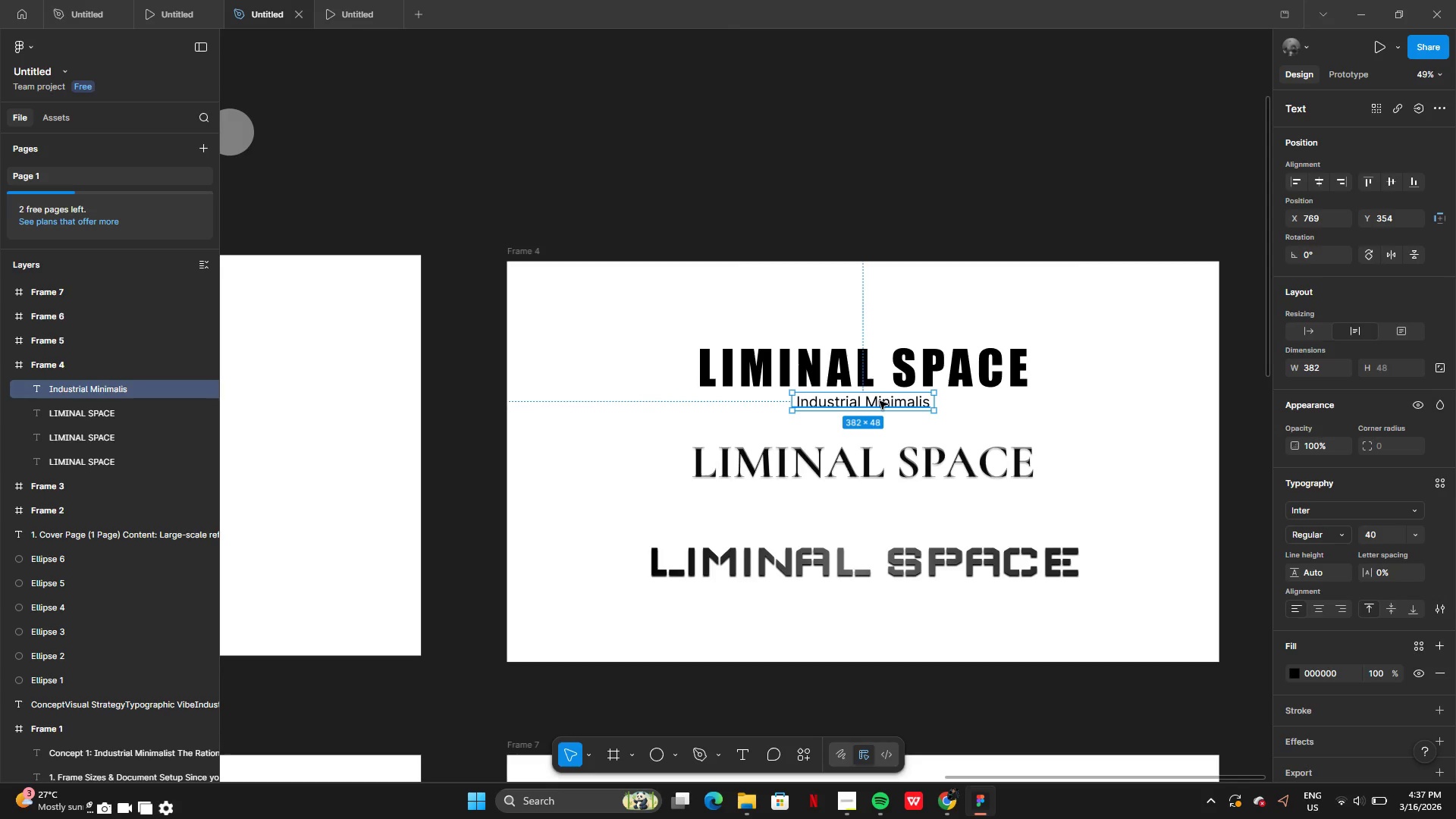 
hold_key(key=AltLeft, duration=0.56)
left_click_drag(start_coordinate=[880, 401], to_coordinate=[880, 428])
 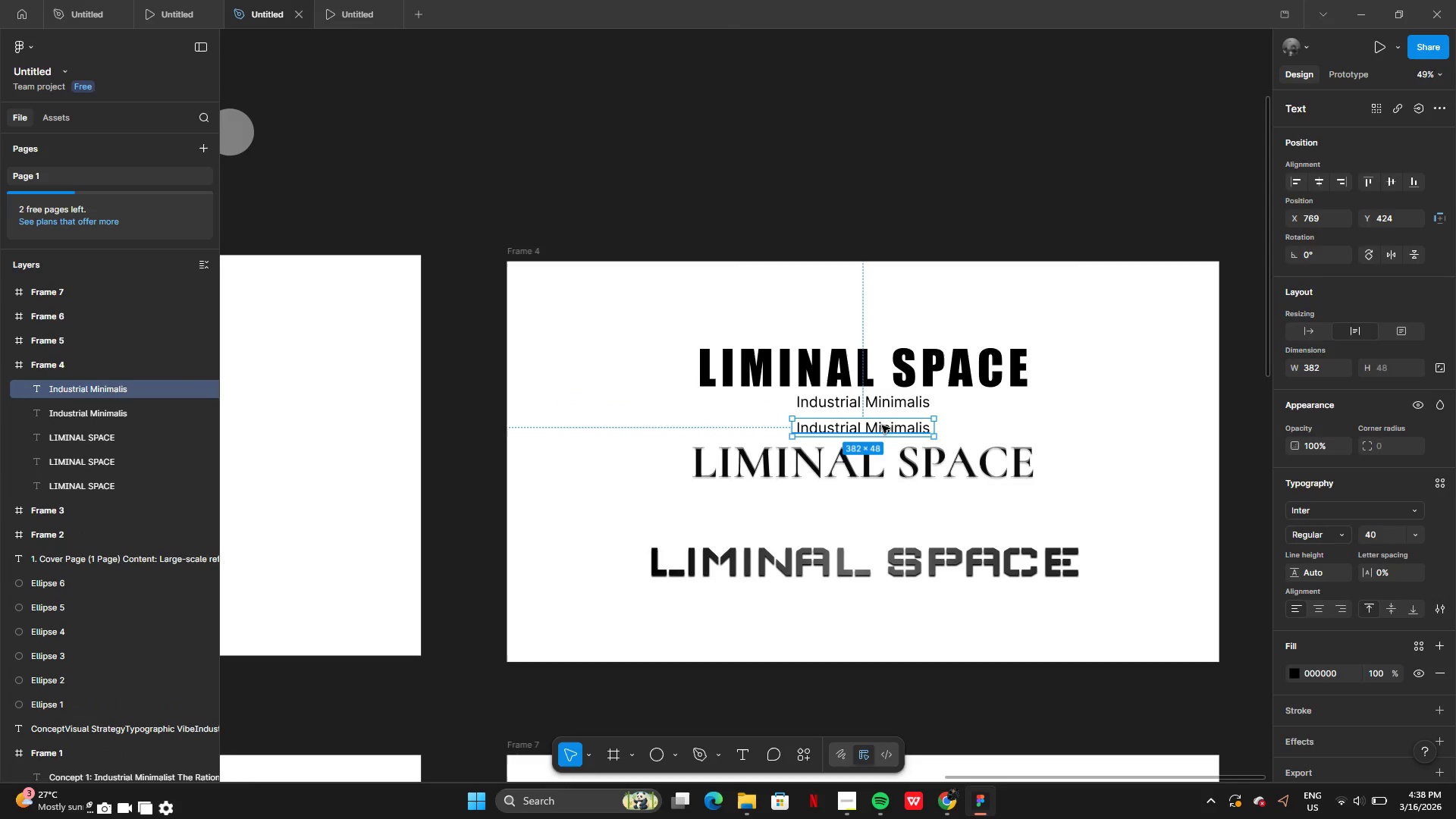 
left_click_drag(start_coordinate=[883, 425], to_coordinate=[880, 491])
 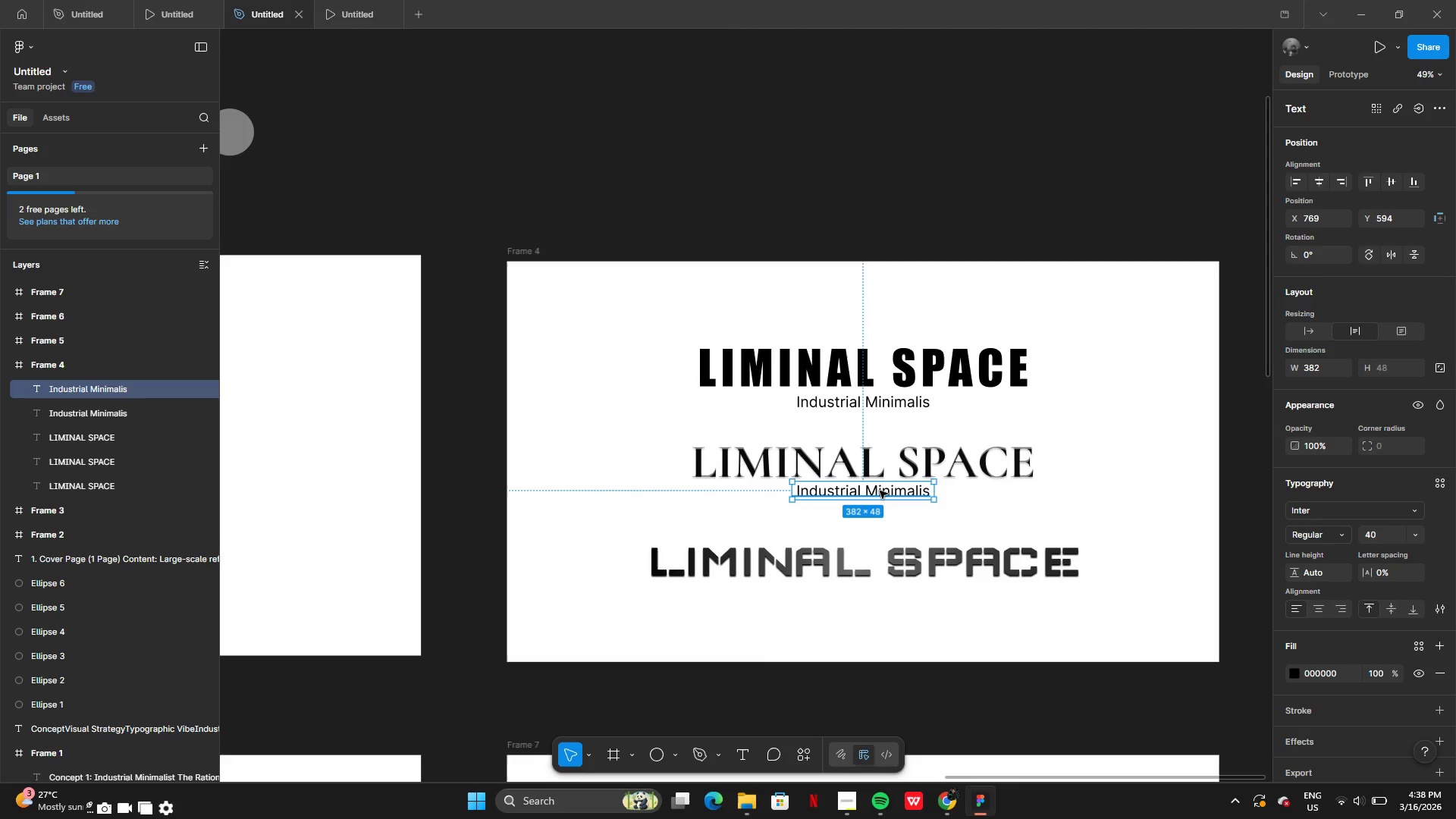 
hold_key(key=AltLeft, duration=0.44)
left_click_drag(start_coordinate=[880, 491], to_coordinate=[877, 529])
 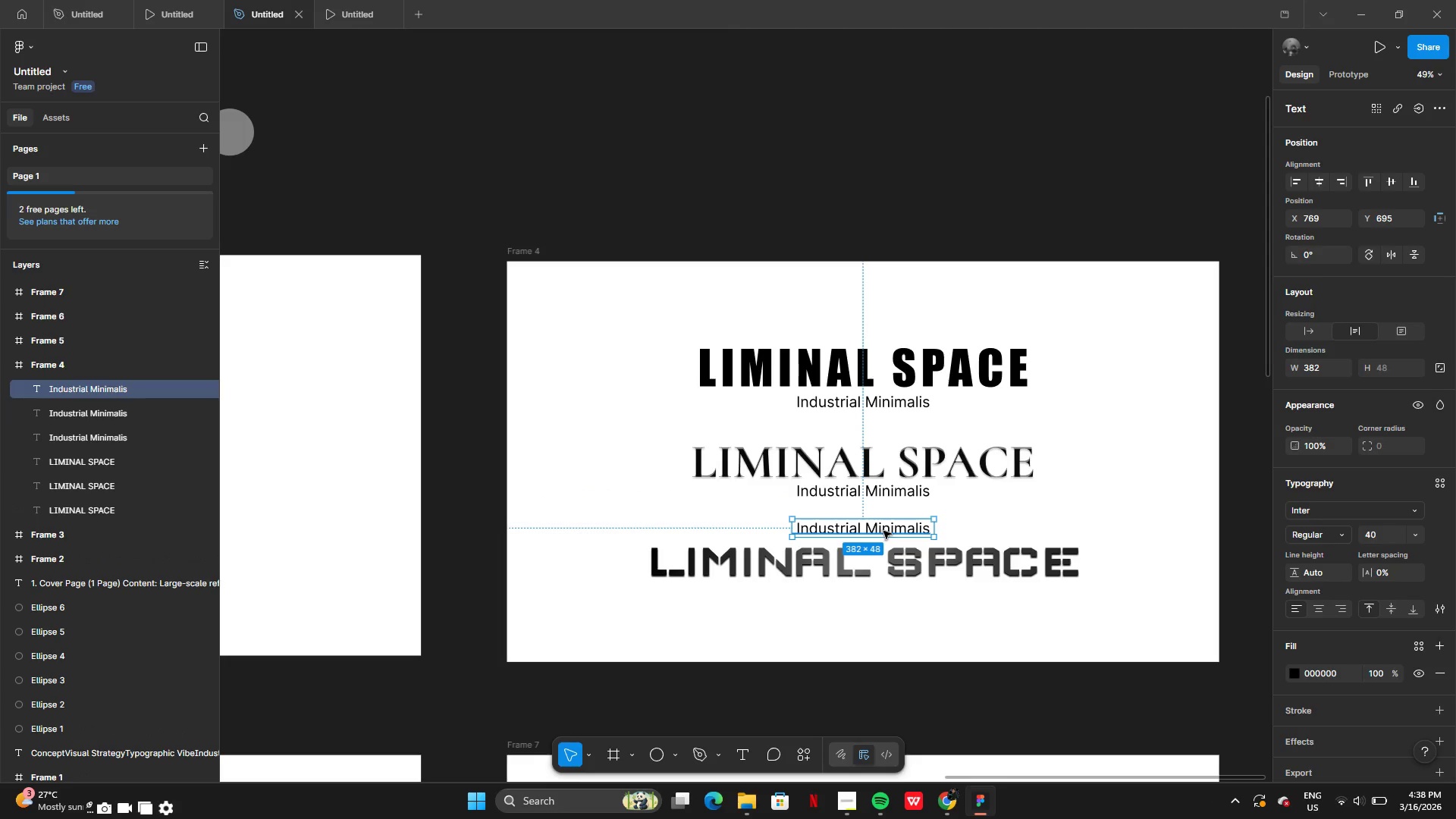 
left_click_drag(start_coordinate=[883, 531], to_coordinate=[883, 593])
 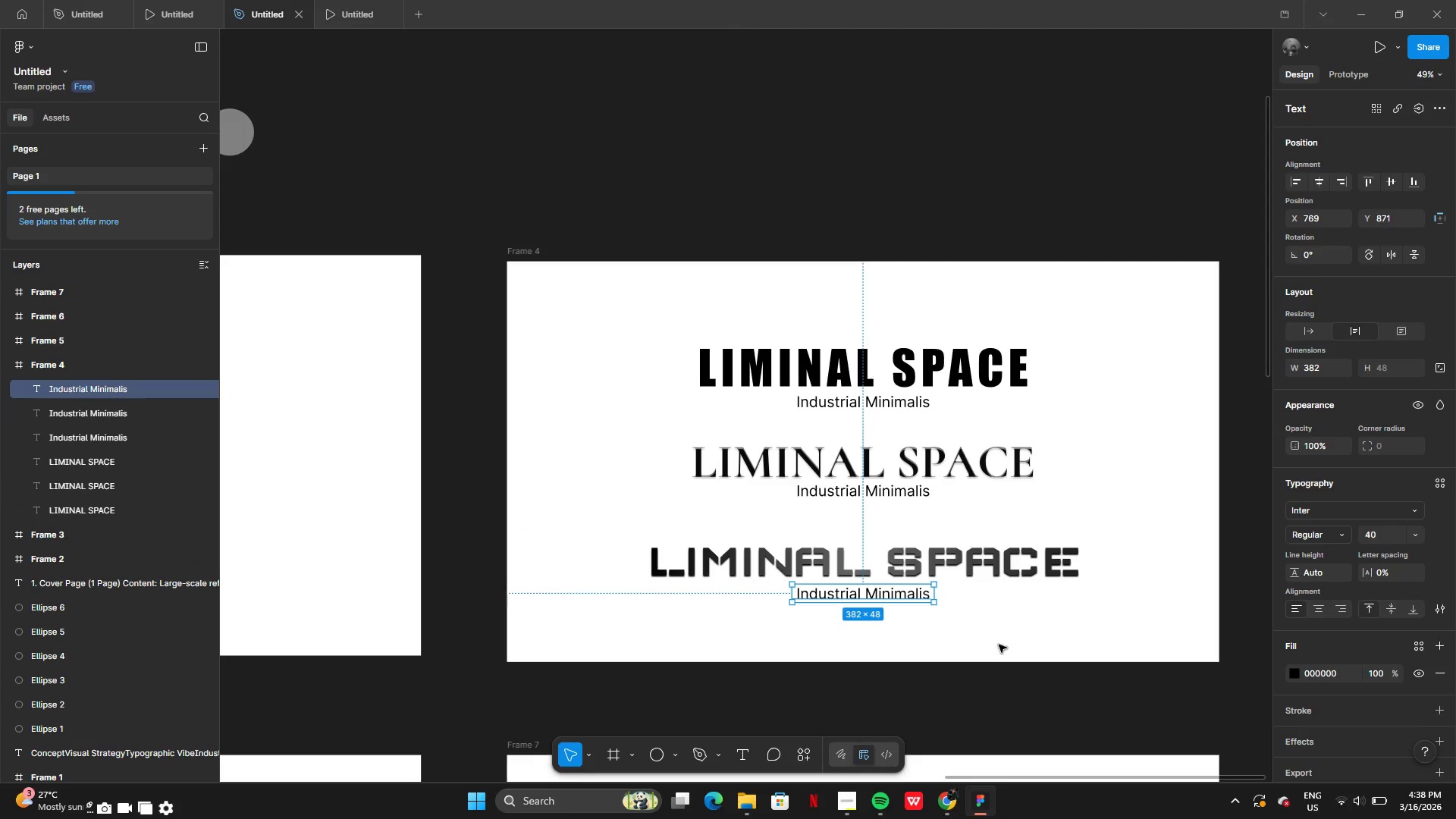 
left_click([999, 645])
 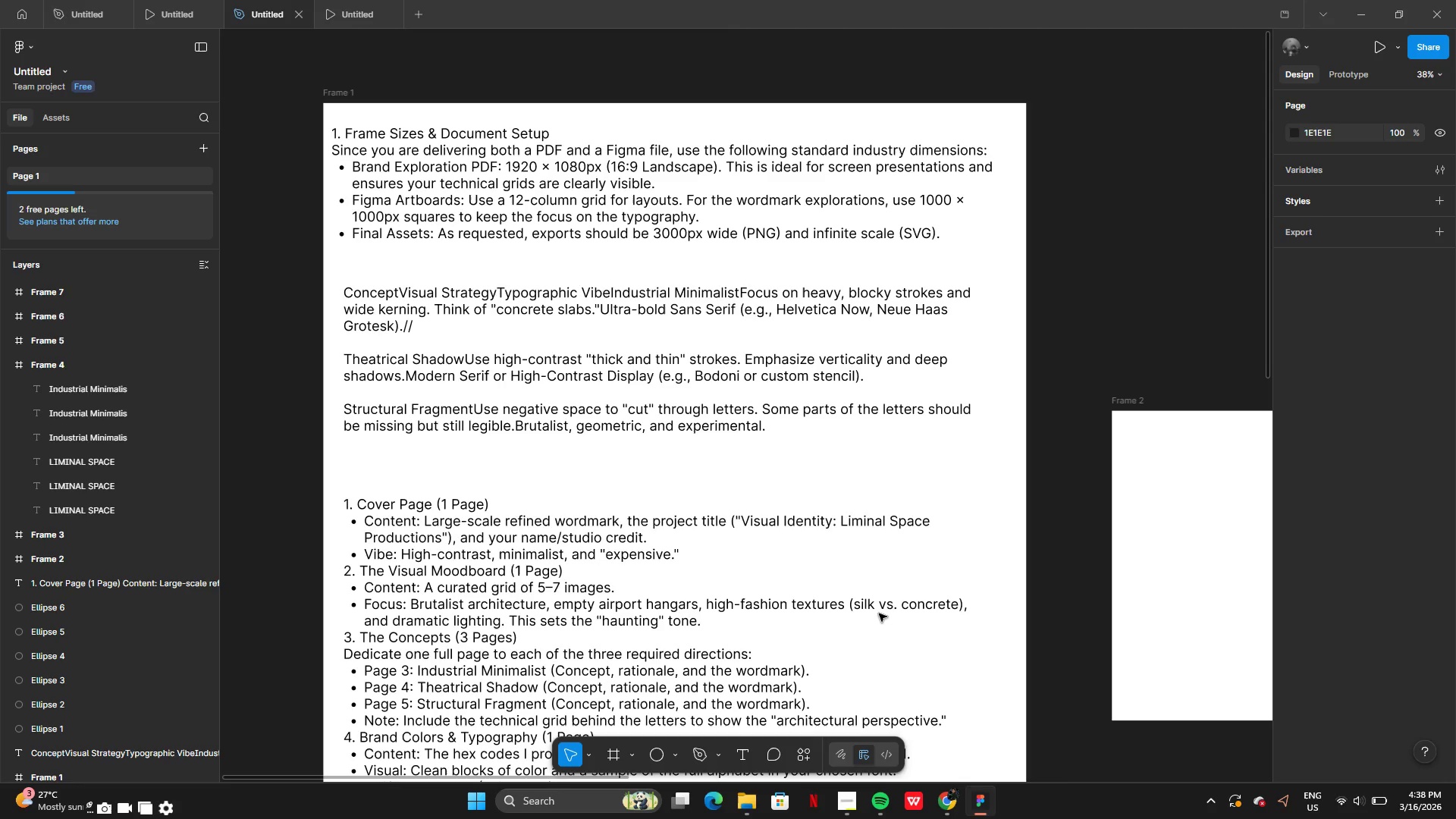 
wait(10.28)
 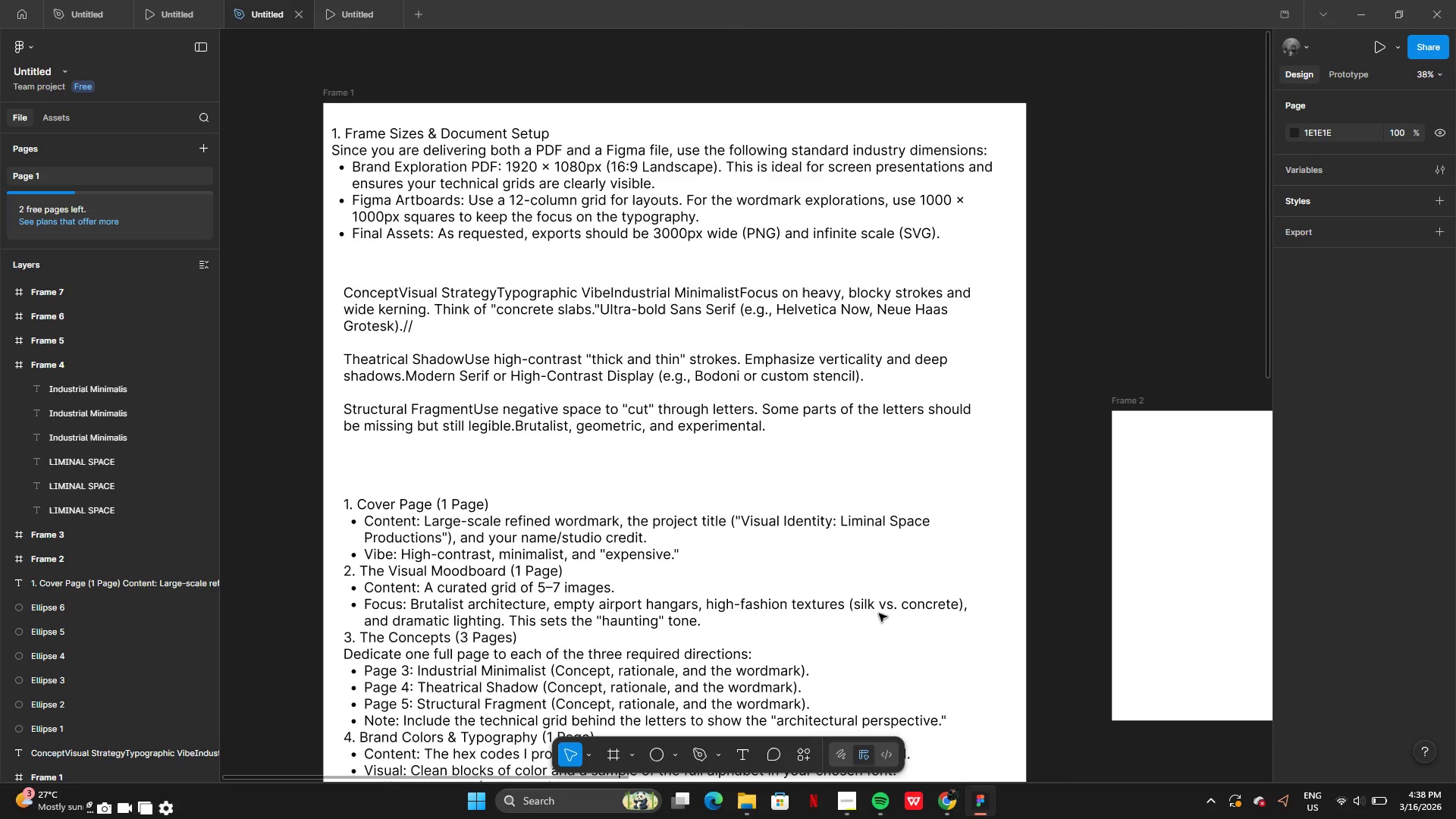 
left_click([846, 795])